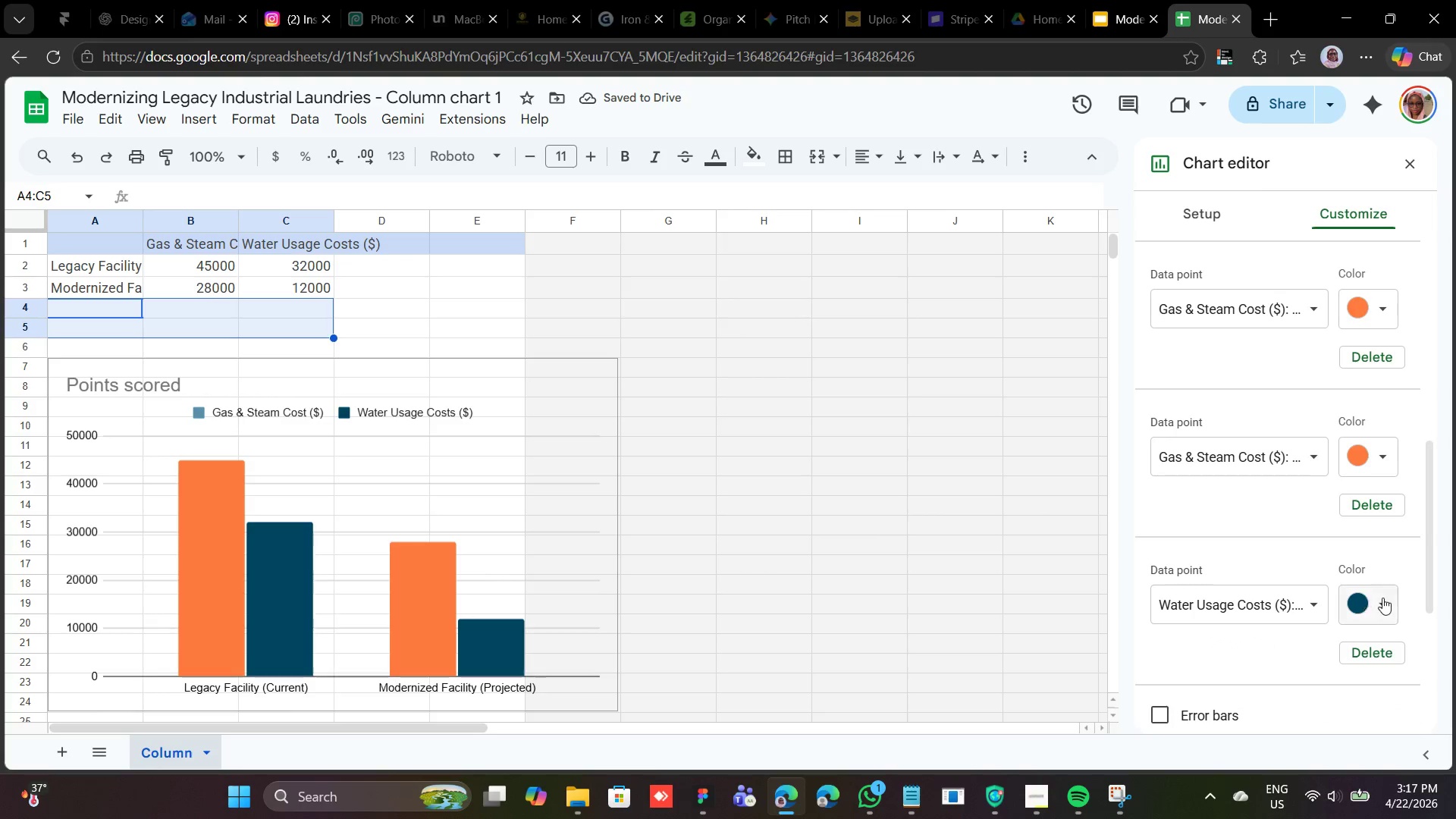 
left_click([1382, 598])
 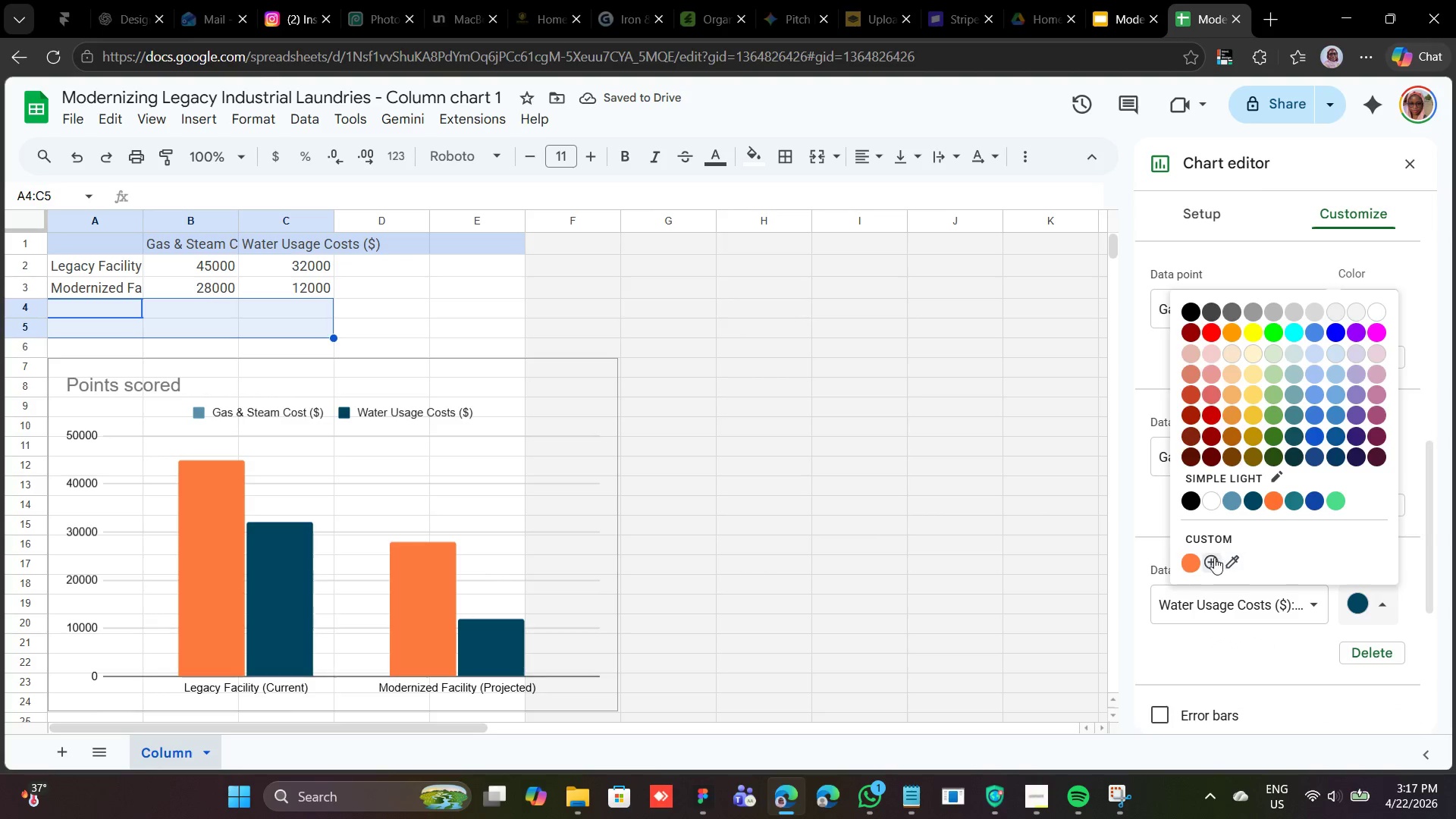 
left_click([1214, 557])
 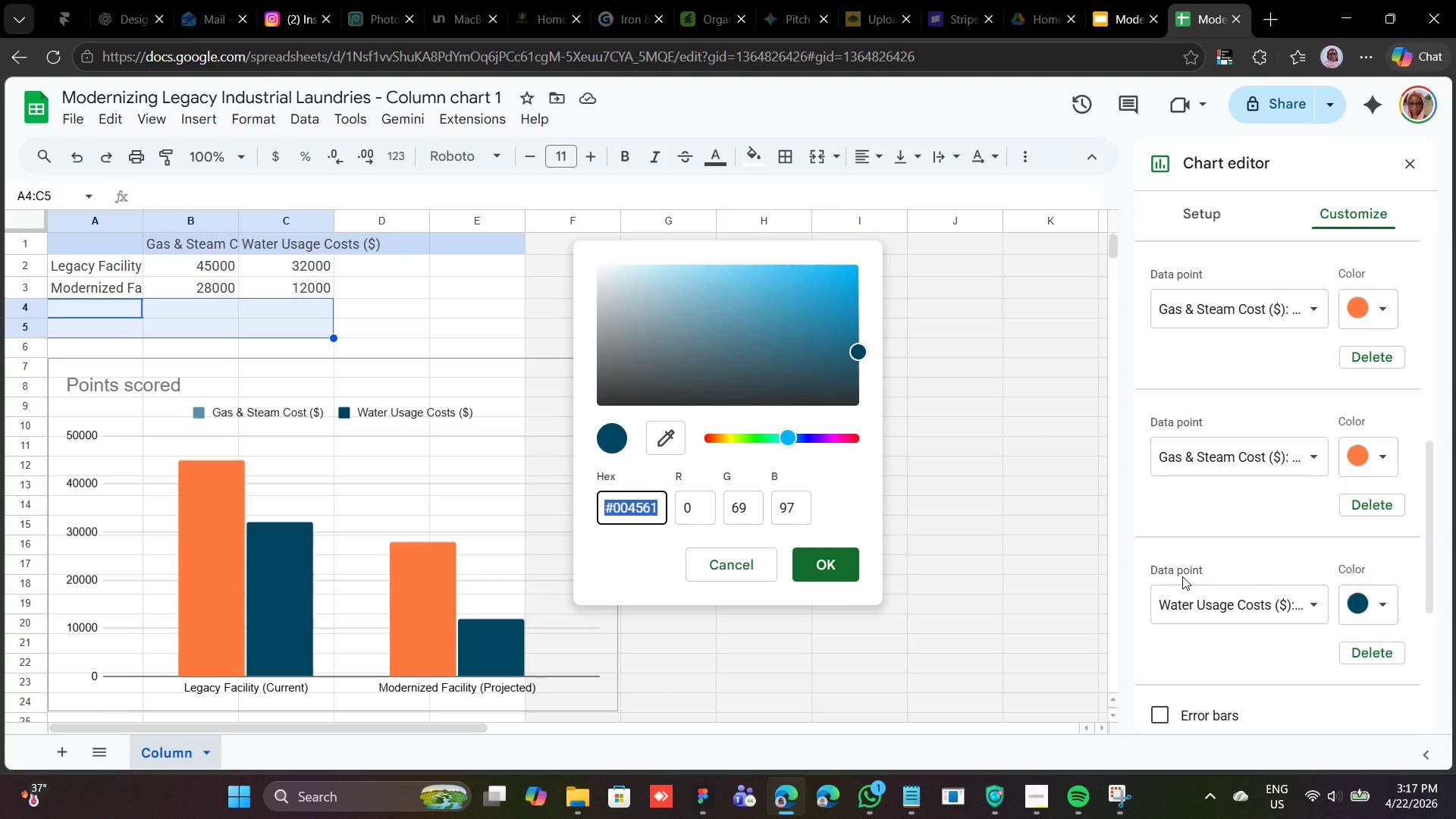 
type(008080)
 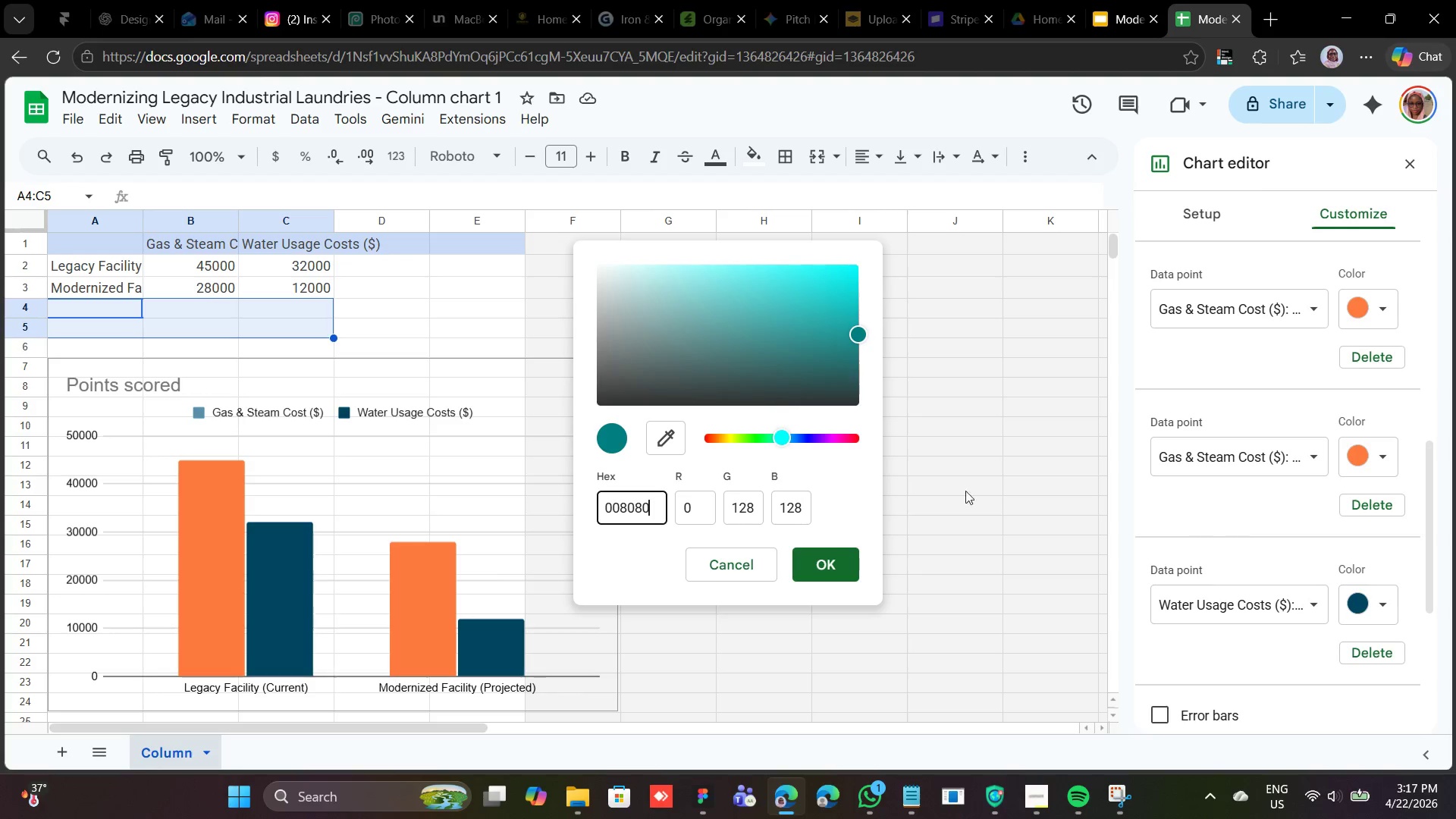 
left_click([858, 564])
 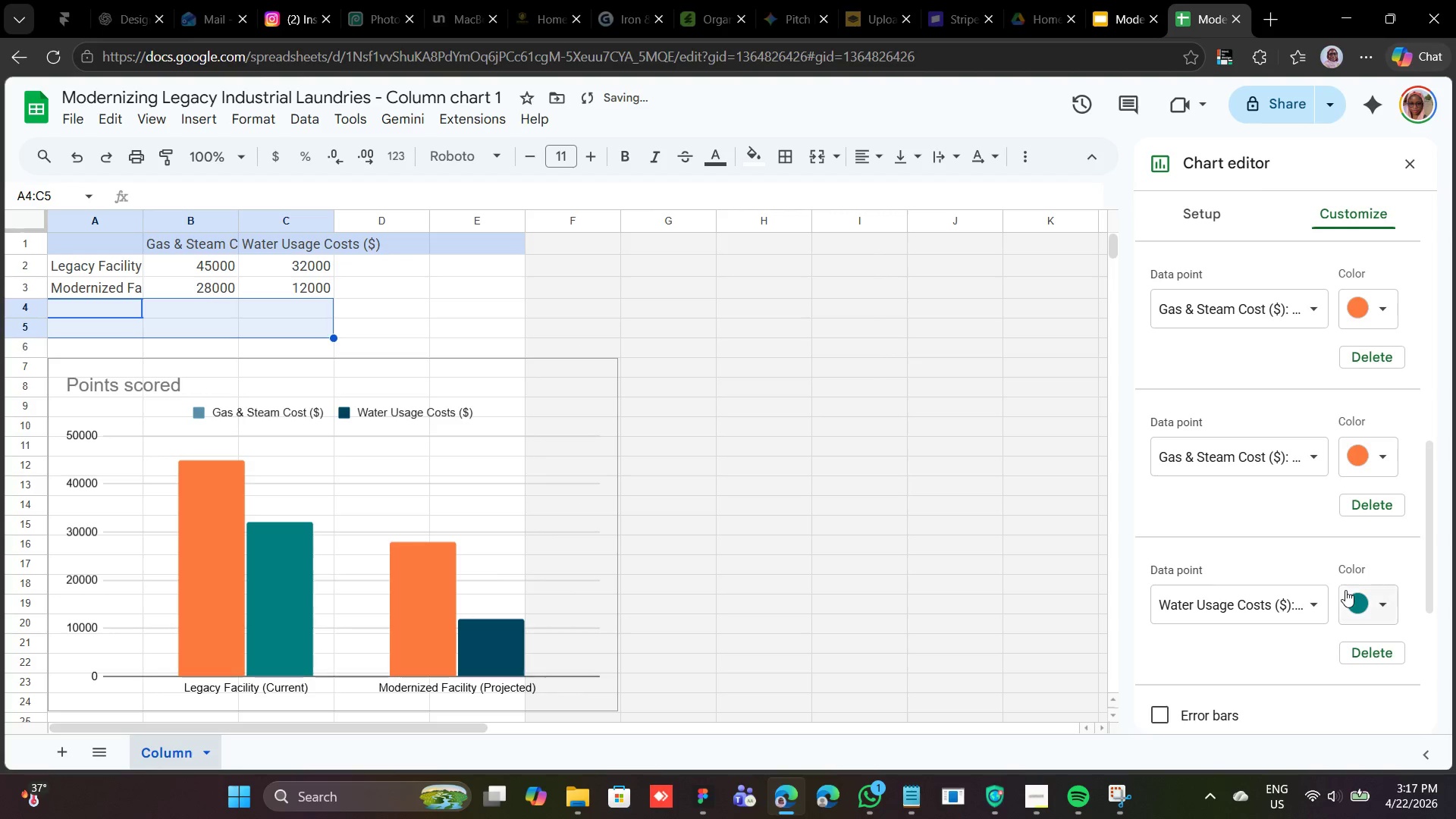 
scroll: coordinate [1290, 522], scroll_direction: up, amount: 1.0
 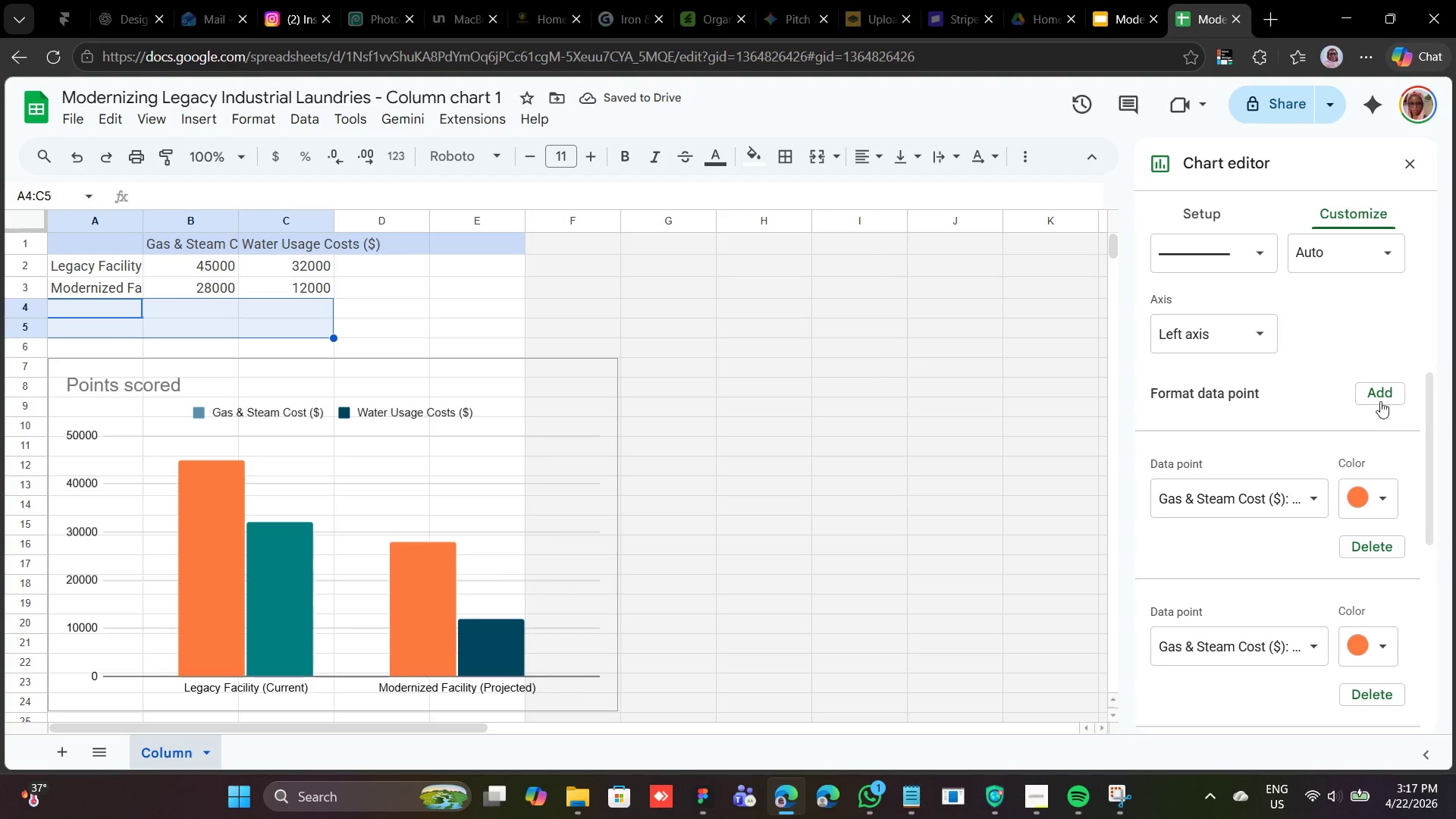 
left_click([1380, 400])
 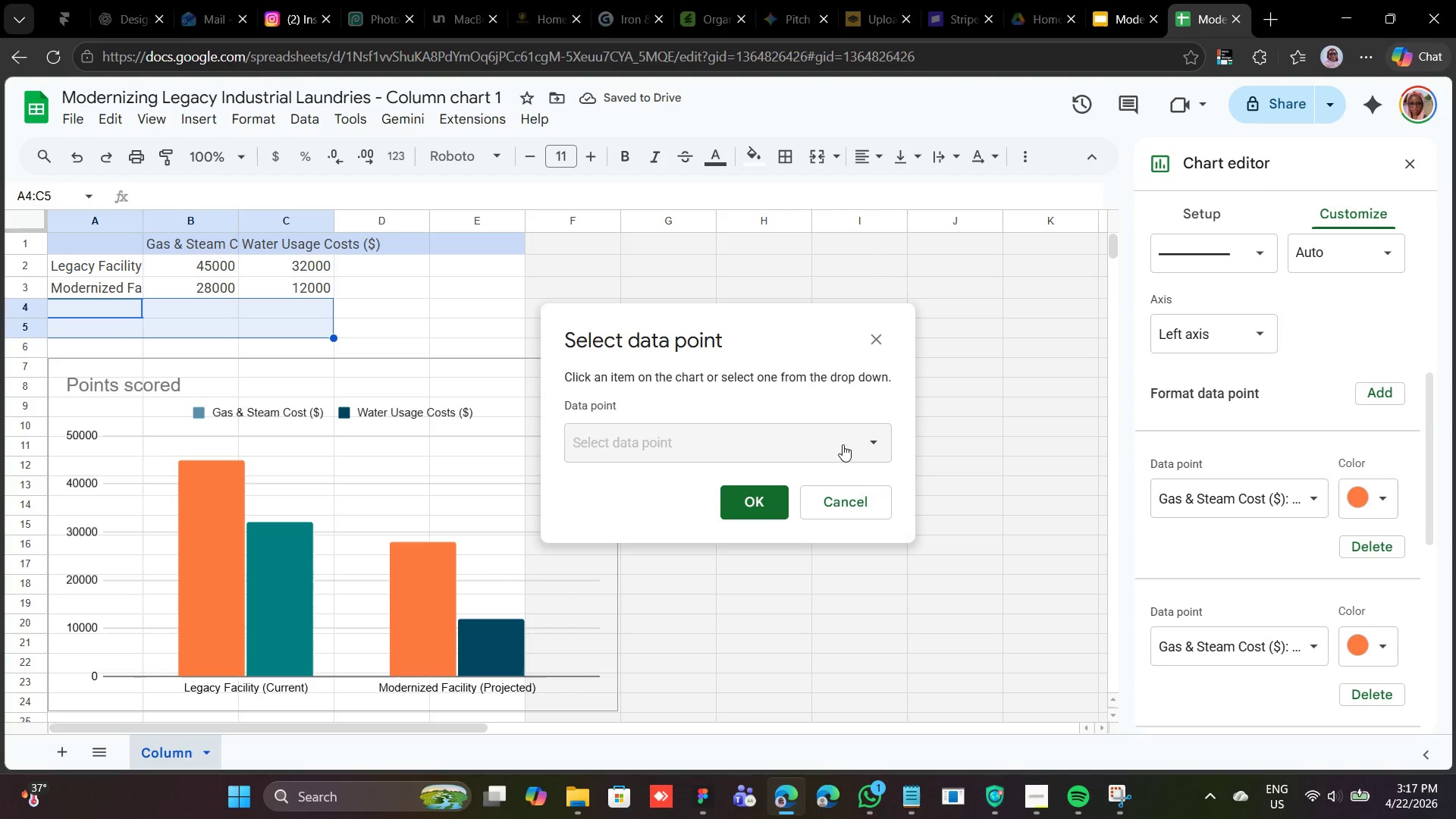 
left_click([832, 450])
 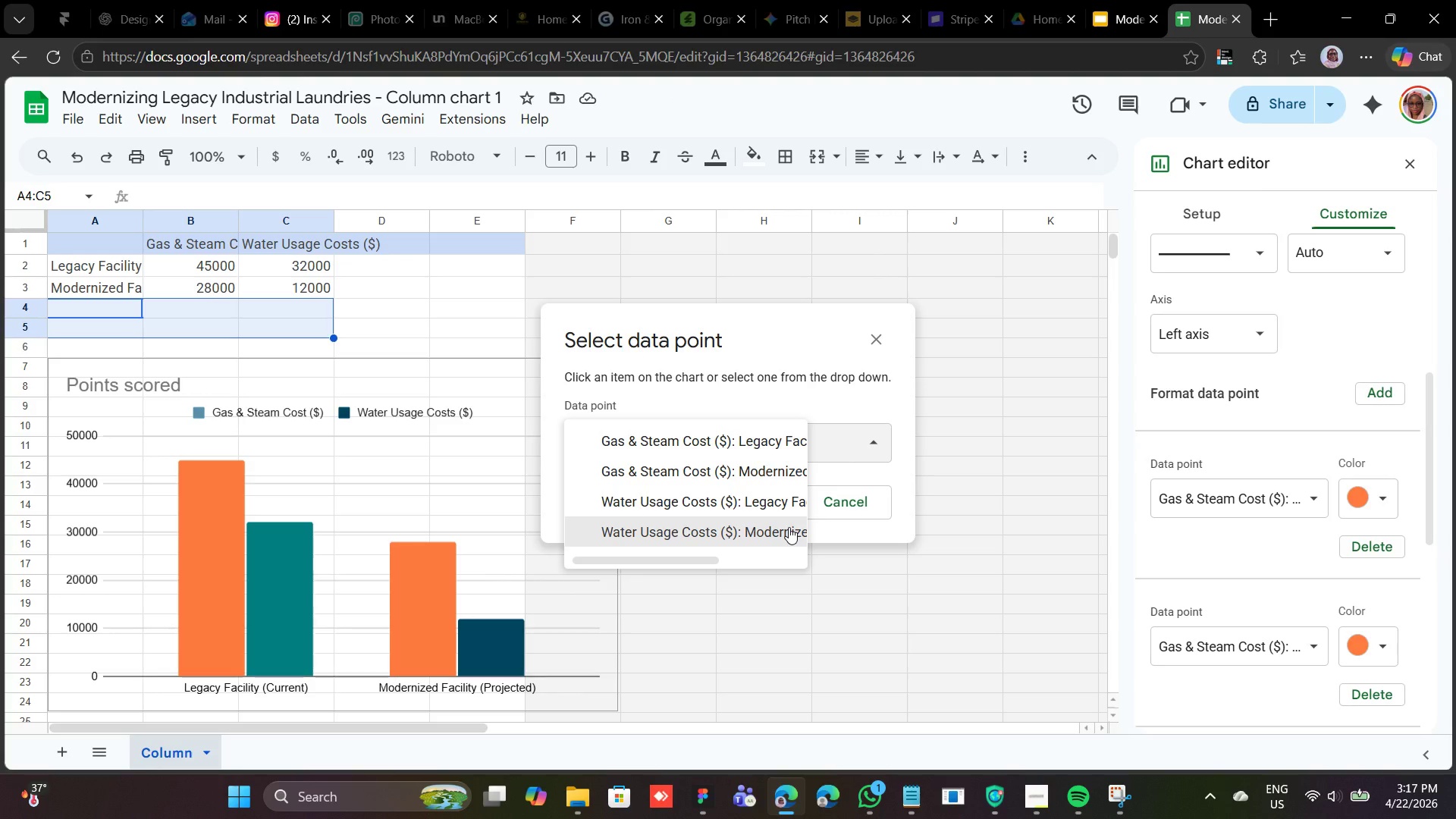 
left_click([789, 527])
 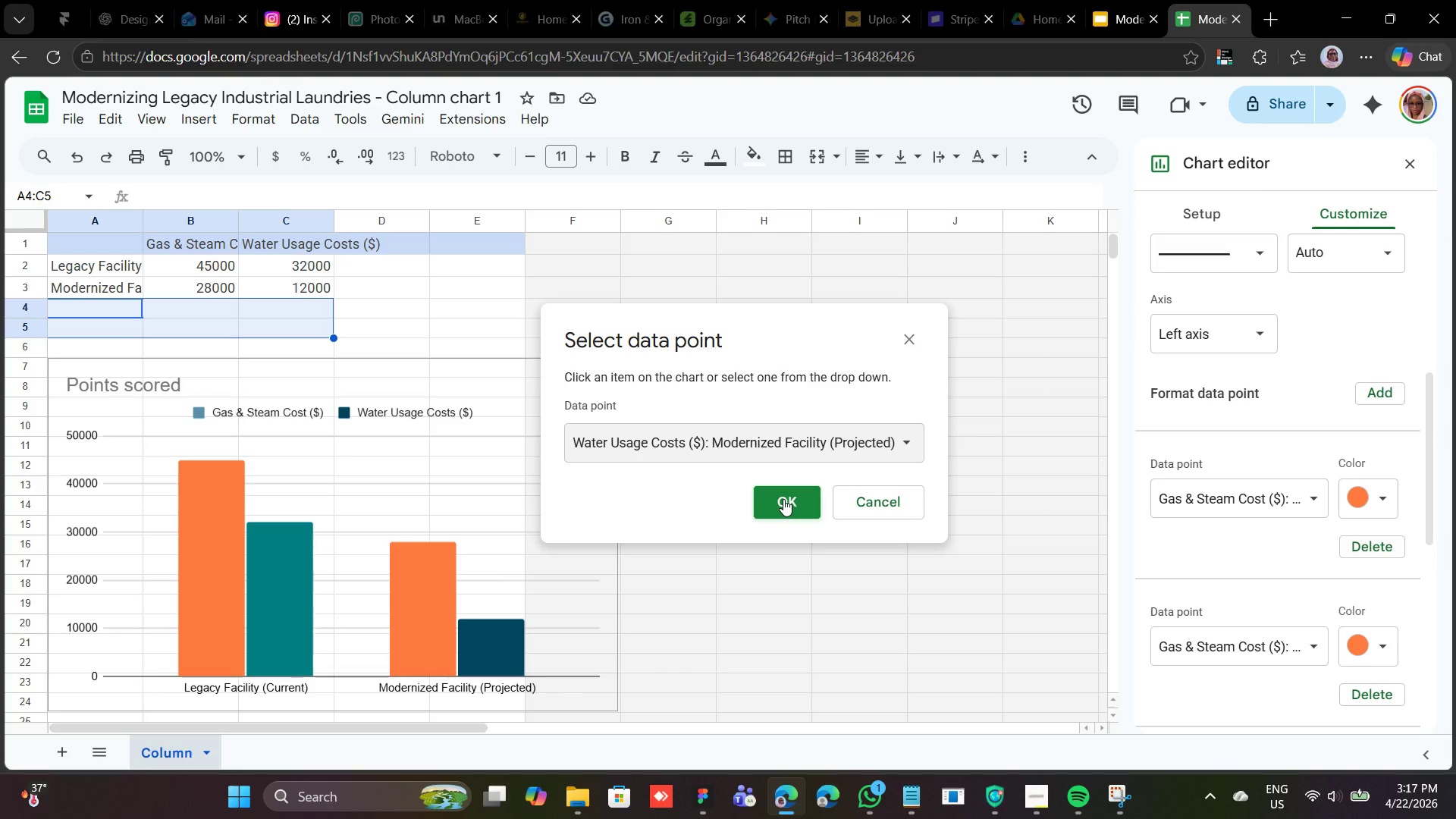 
left_click([783, 499])
 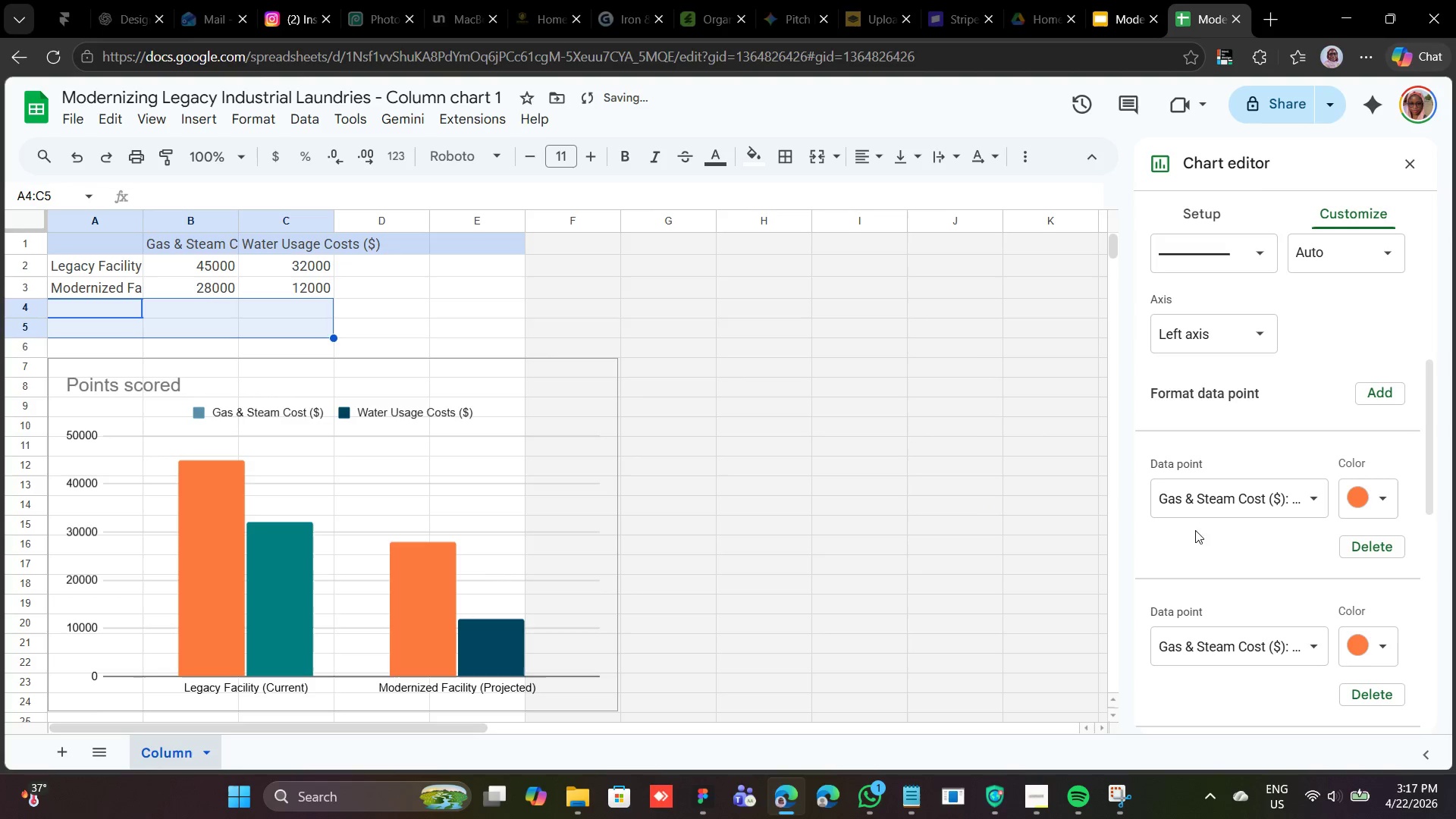 
scroll: coordinate [1237, 560], scroll_direction: down, amount: 2.0
 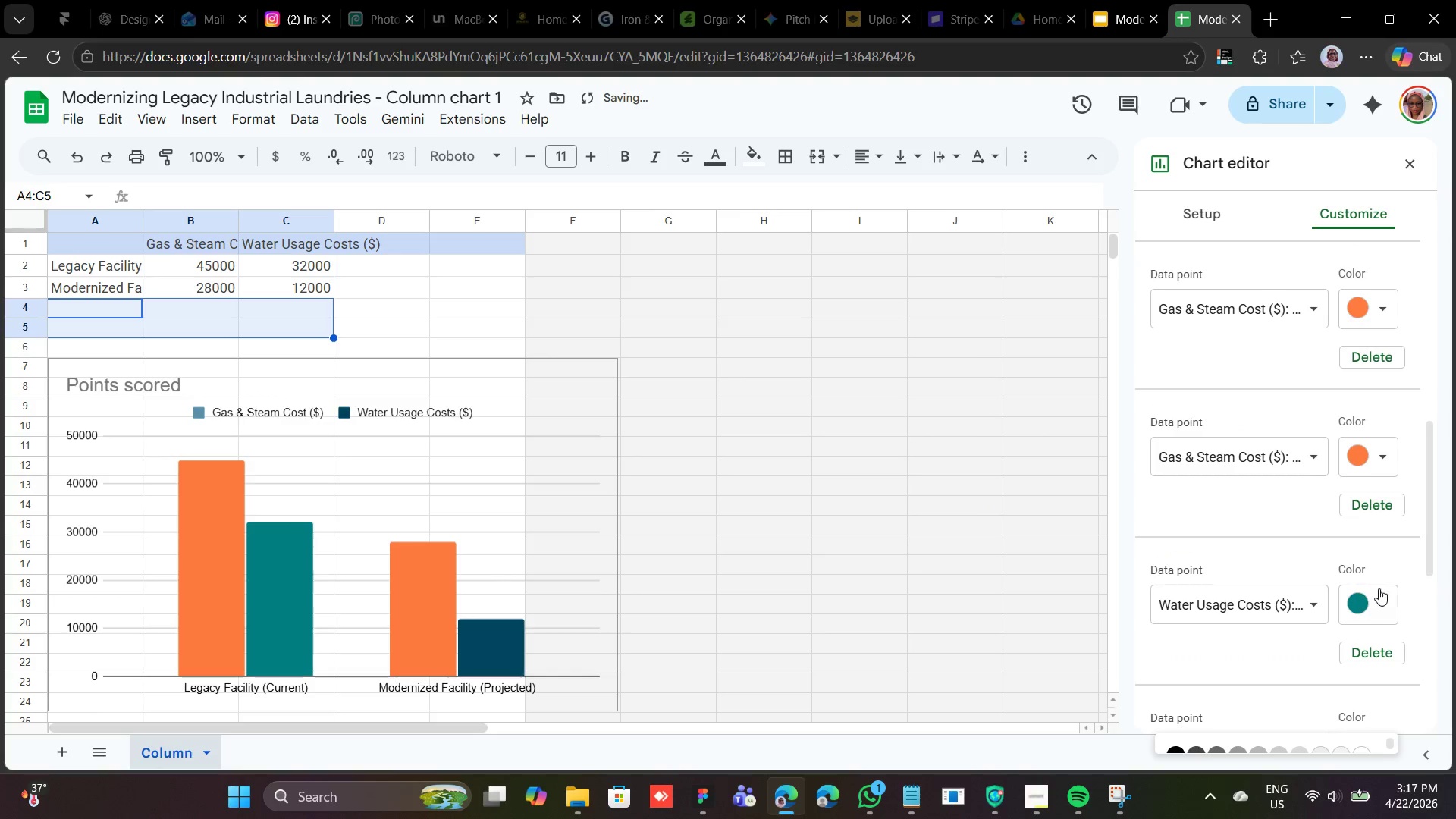 
left_click([1378, 592])
 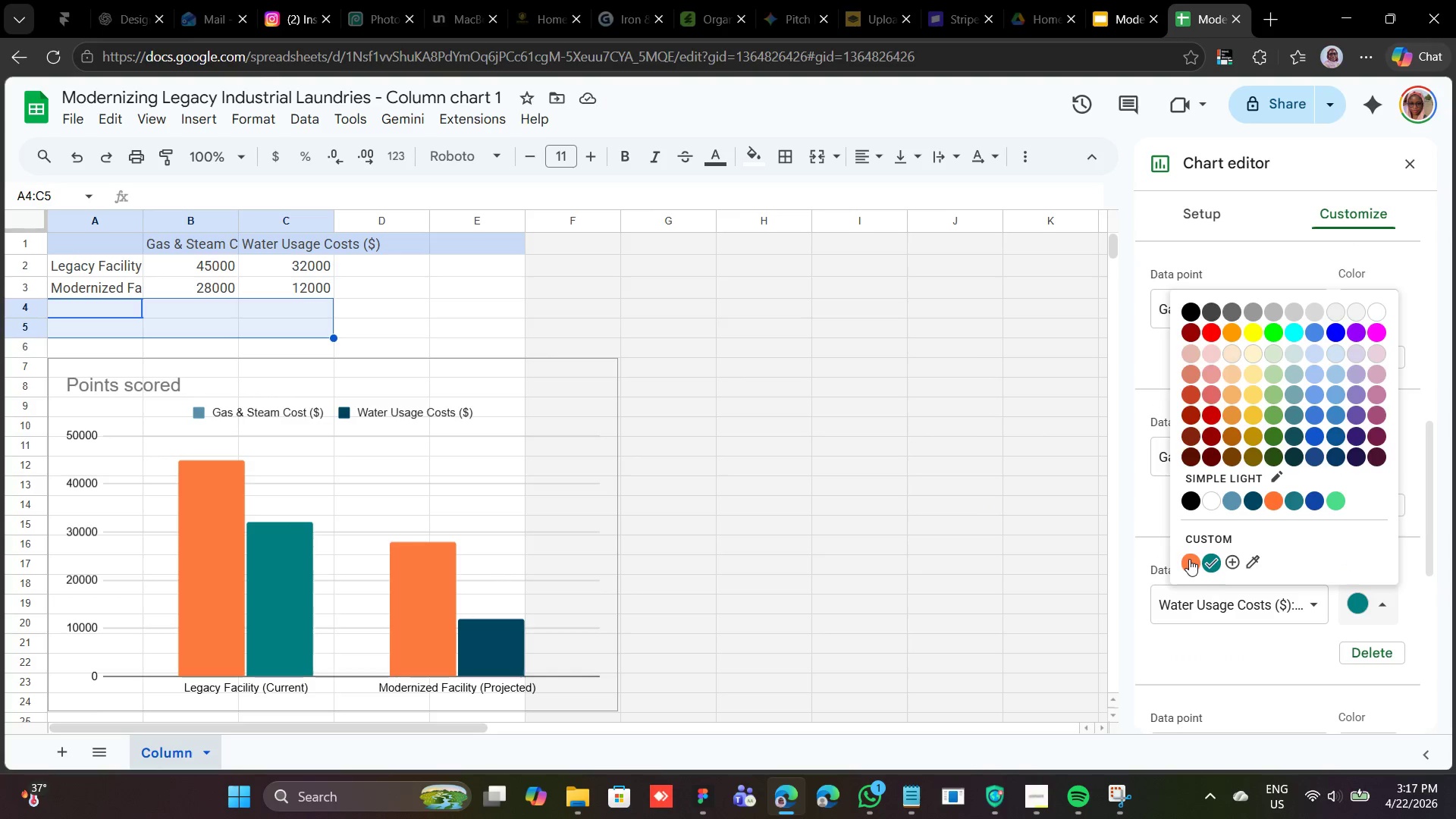 
left_click([1254, 642])
 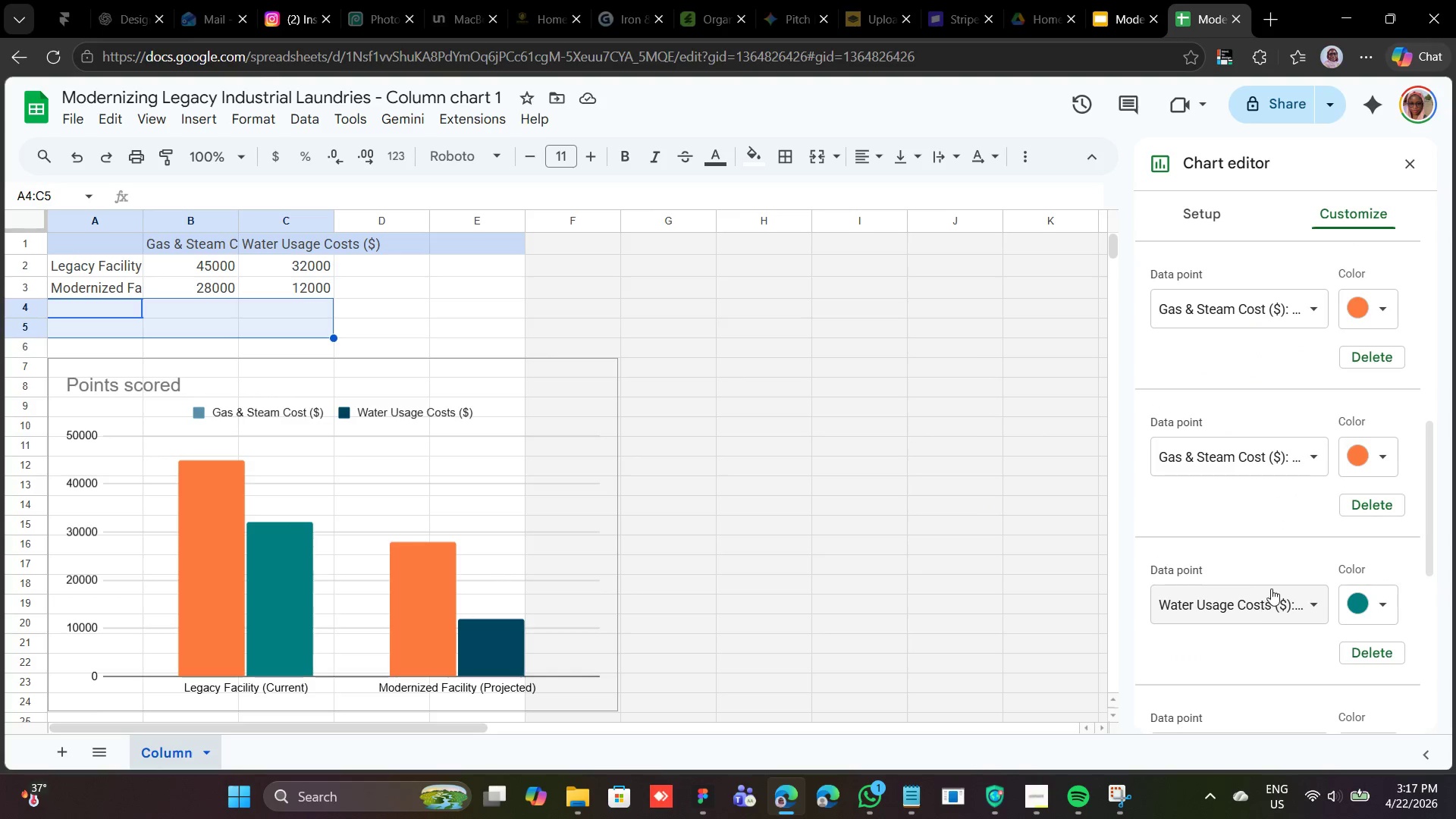 
scroll: coordinate [1277, 586], scroll_direction: none, amount: 0.0
 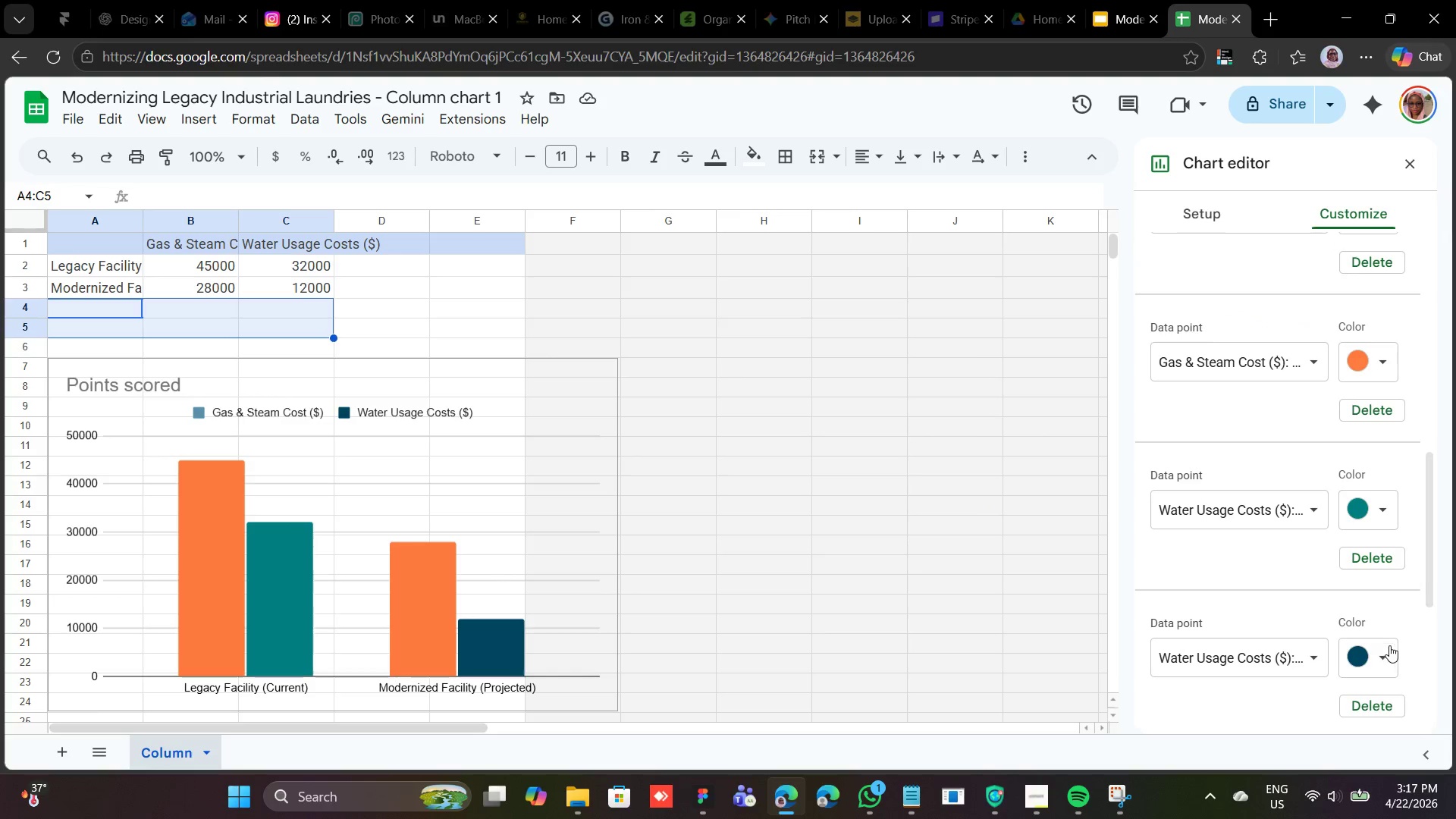 
scroll: coordinate [1323, 600], scroll_direction: down, amount: 2.0
 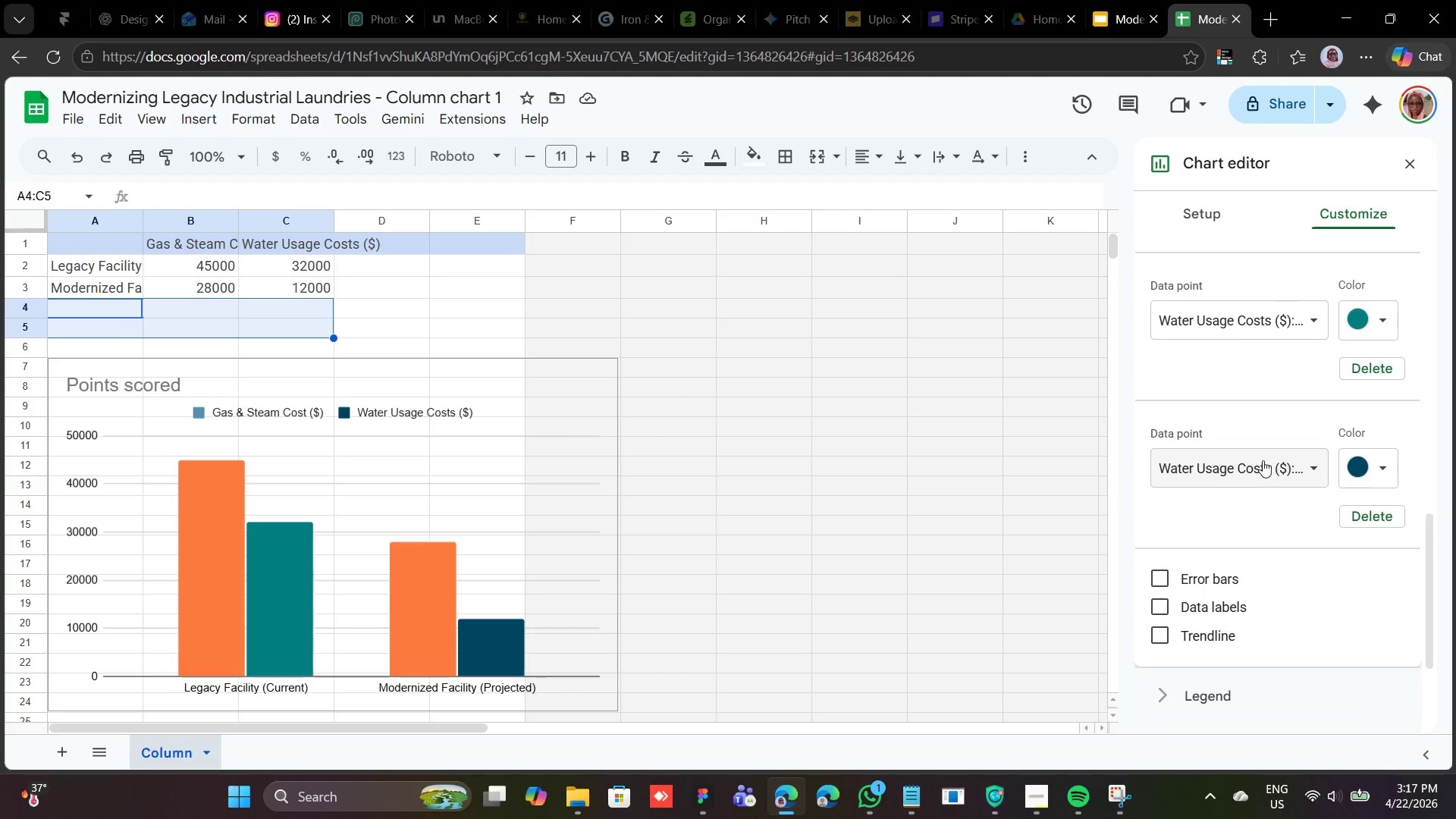 
mouse_move([1327, 428])
 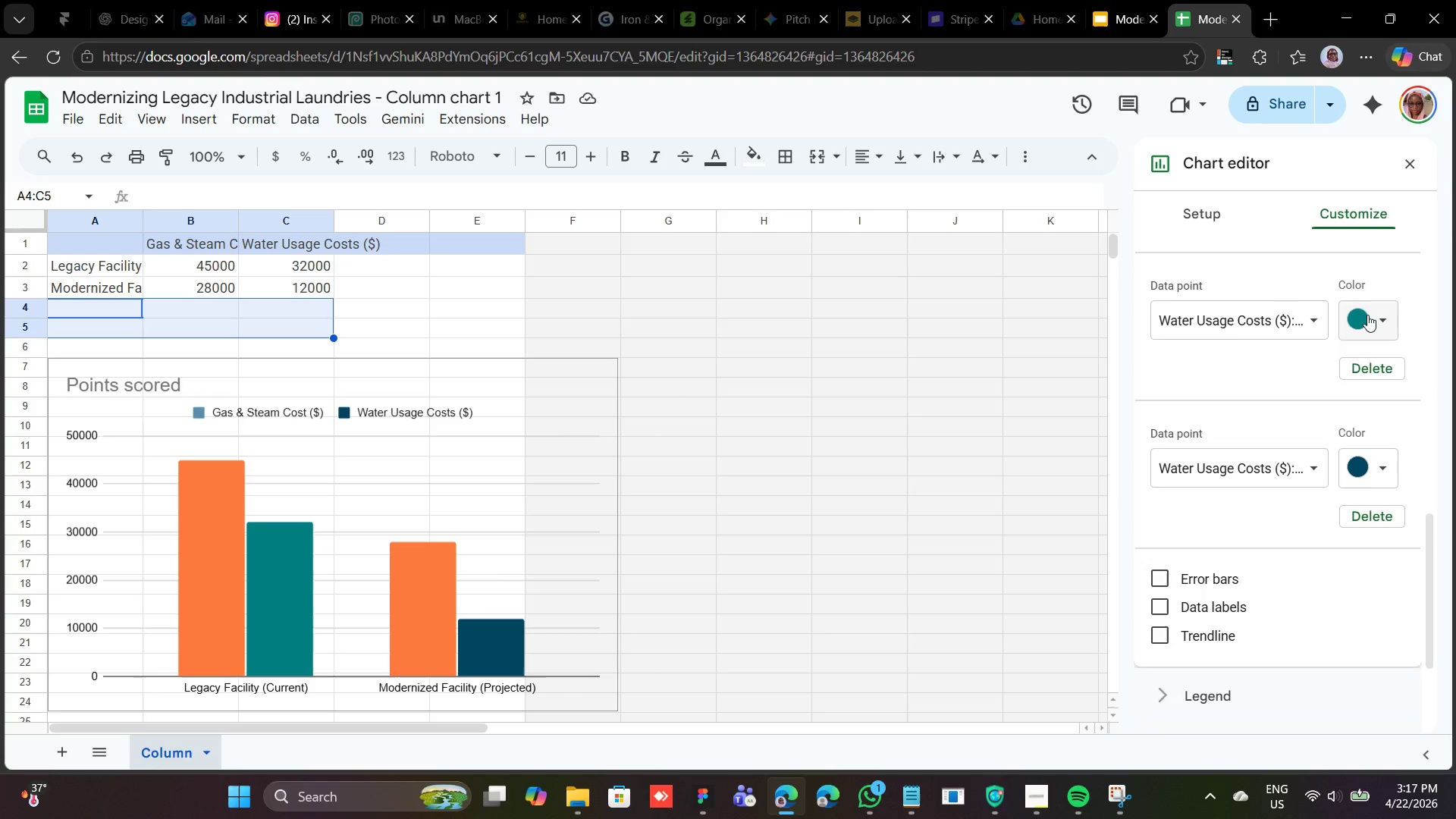 
left_click([1369, 315])
 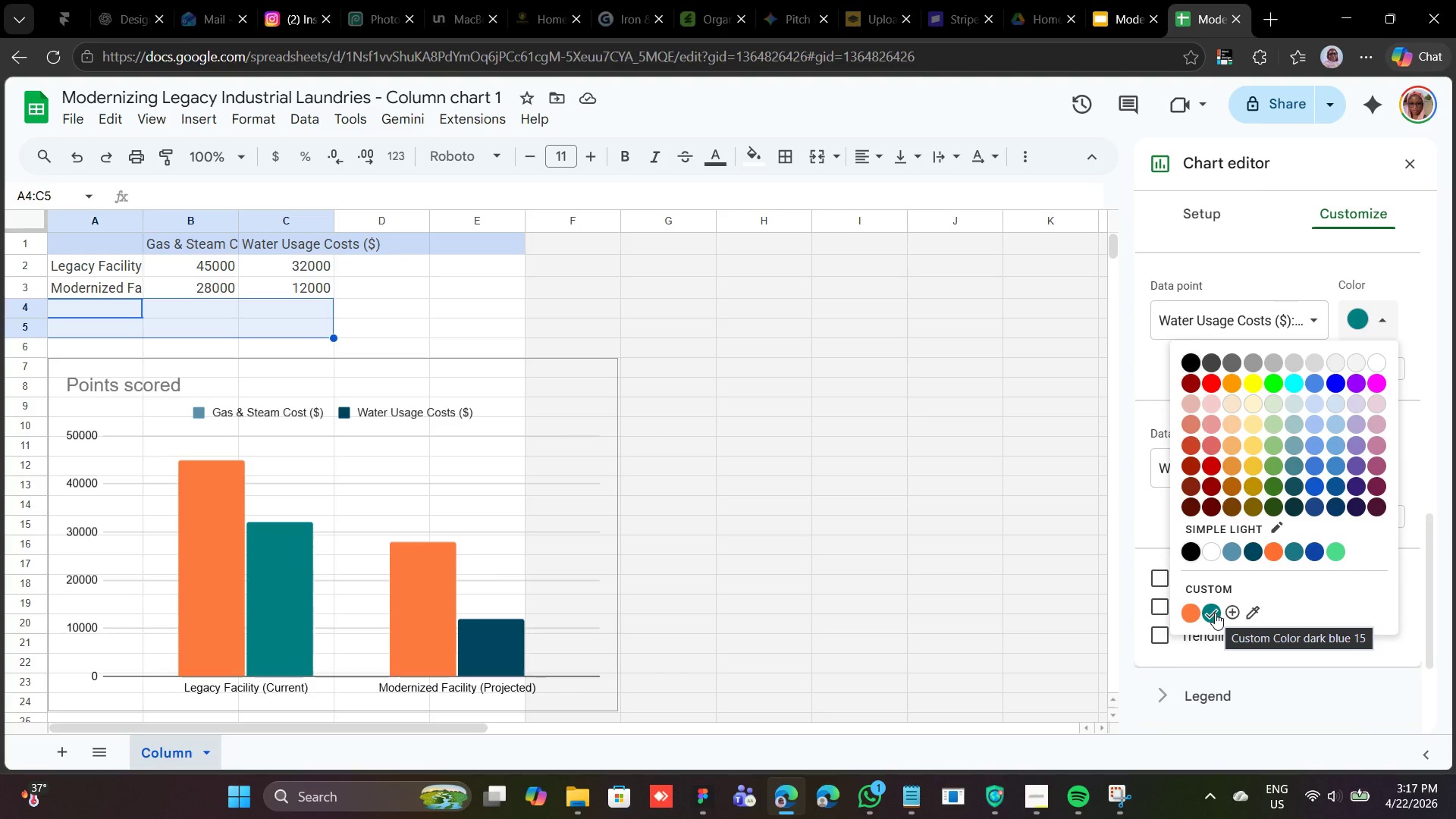 
left_click([1235, 604])
 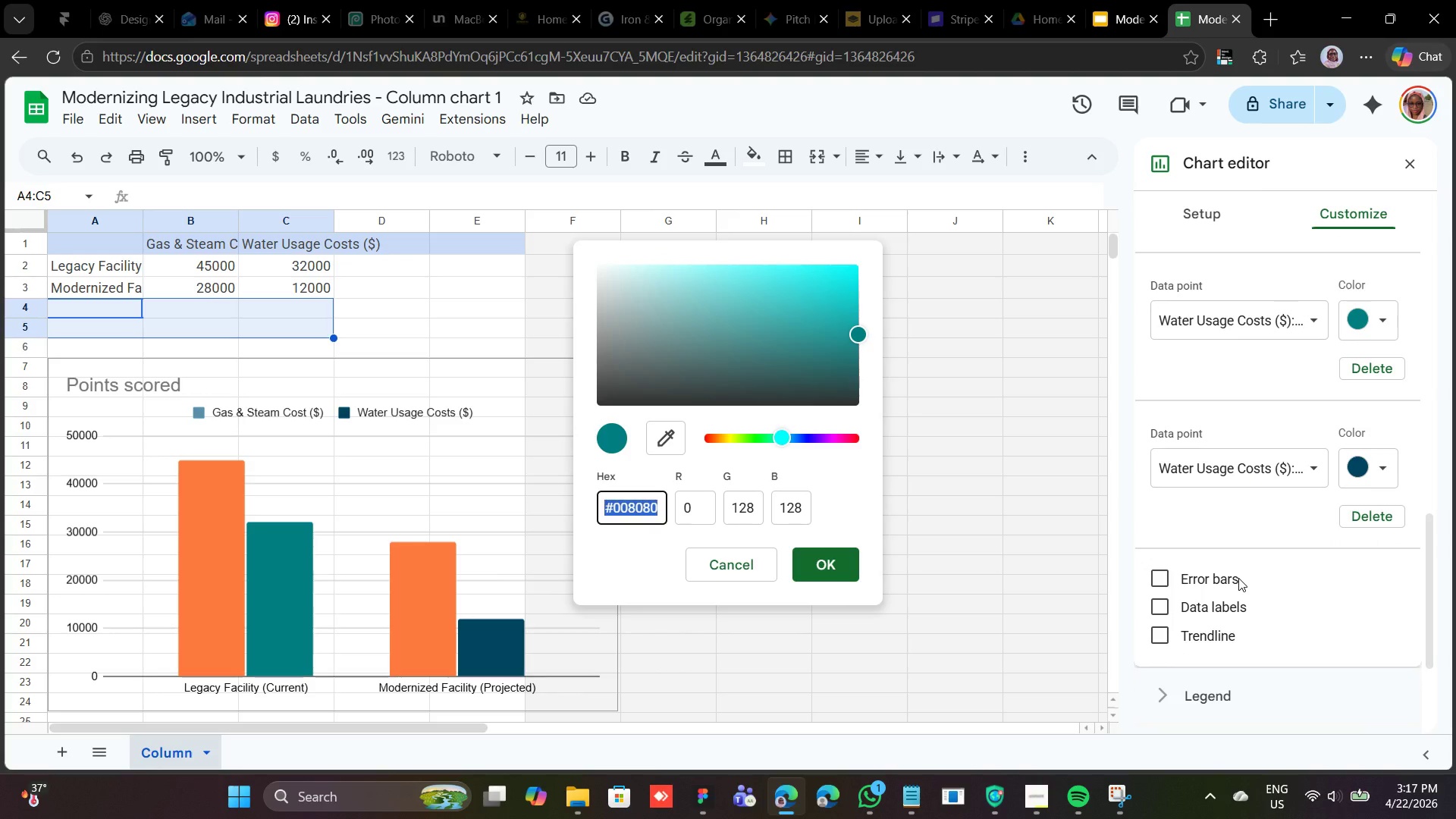 
type(08)
key(Backspace)
type(008)
key(Backspace)
key(Backspace)
type(8080)
 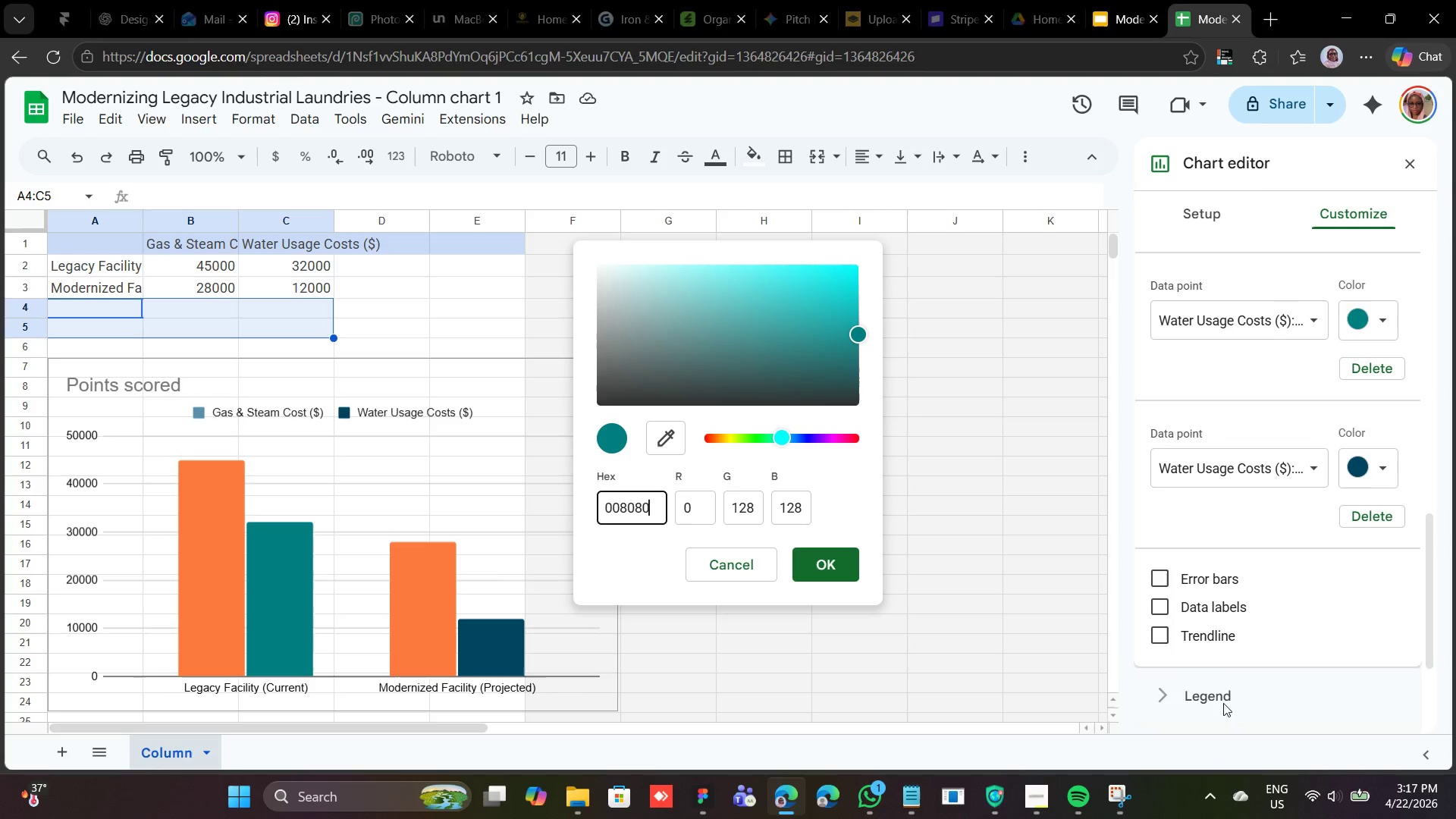 
left_click([856, 559])
 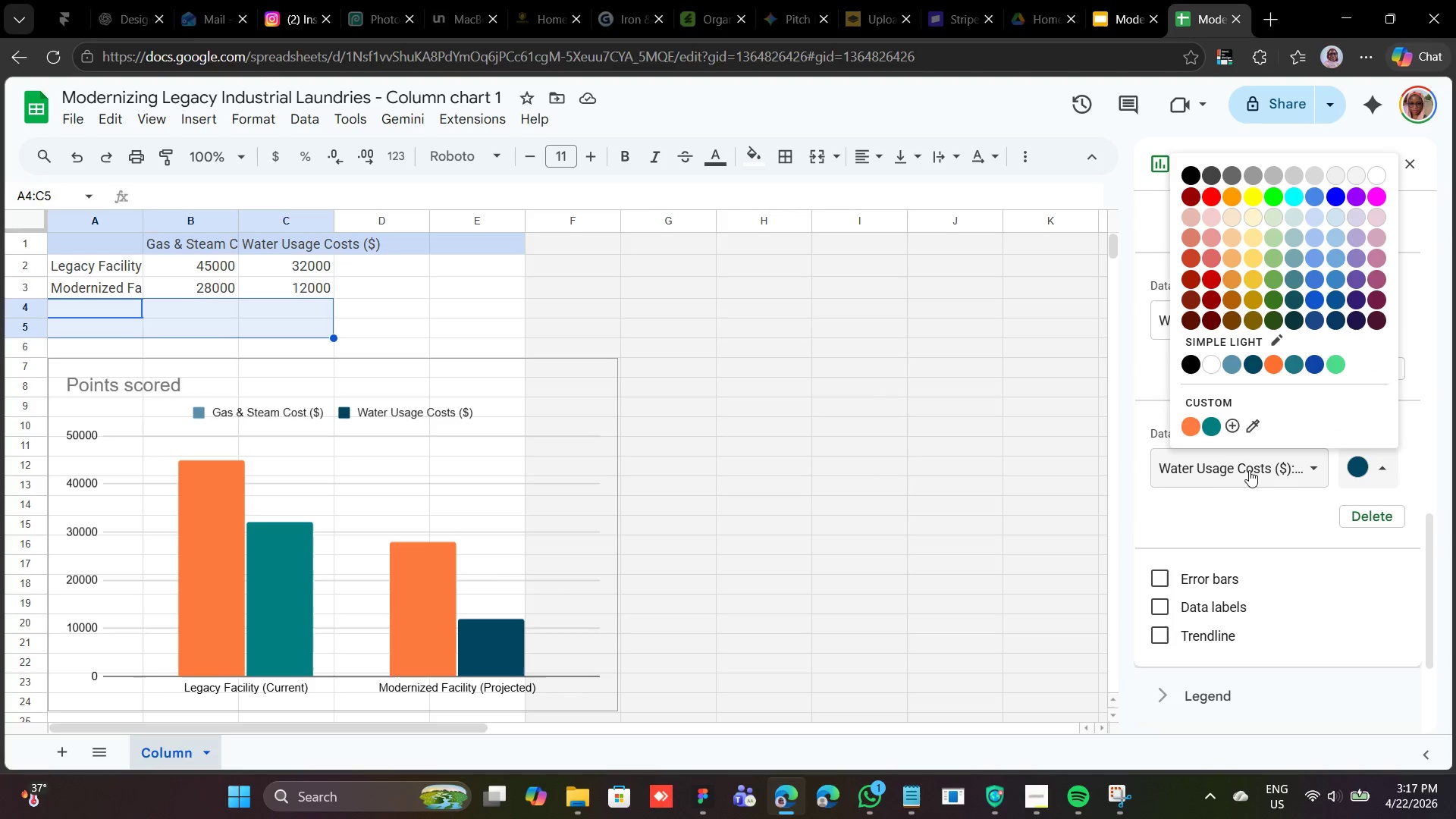 
left_click([1210, 416])
 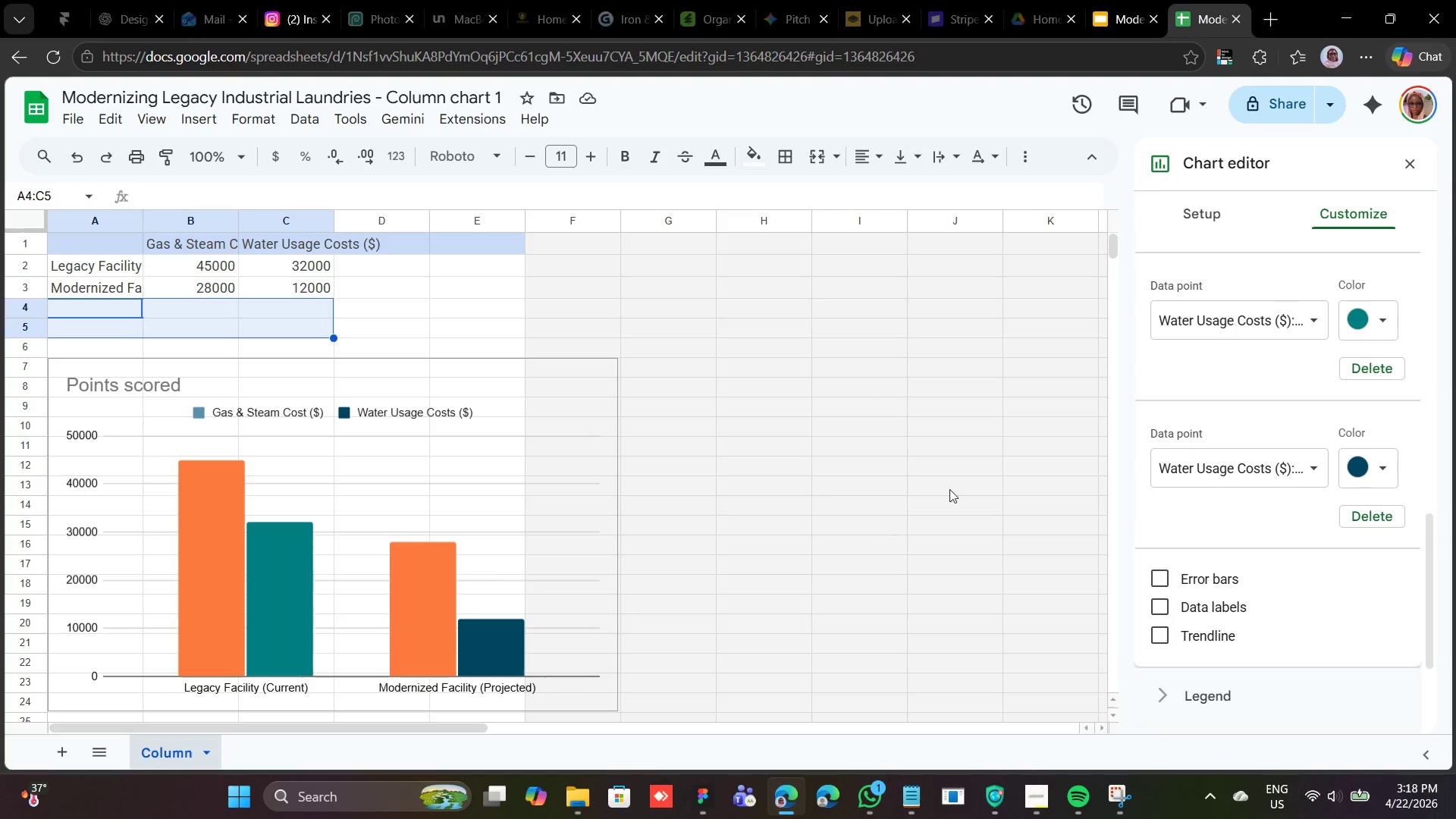 
left_click([1382, 468])
 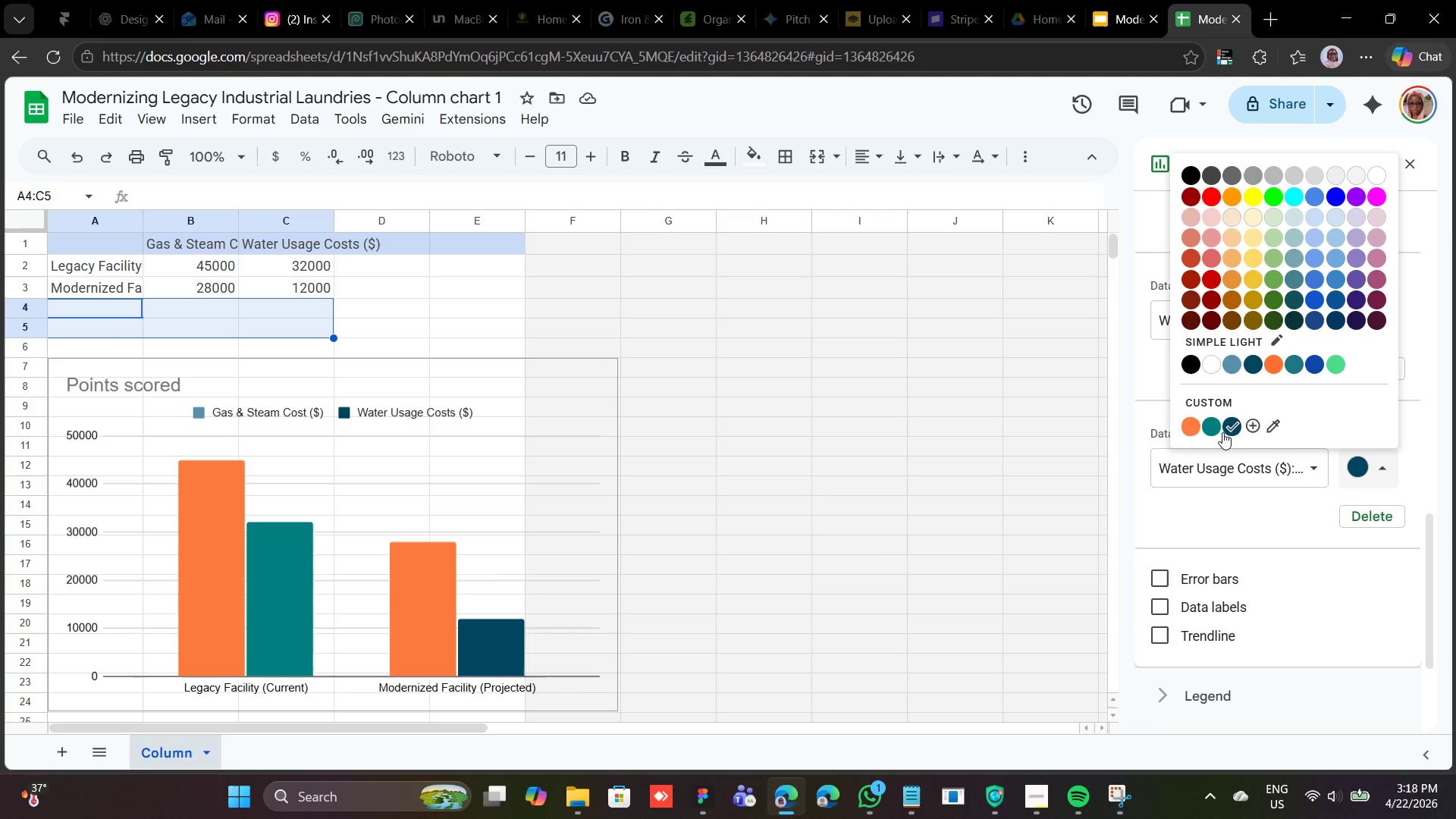 
left_click([1202, 426])
 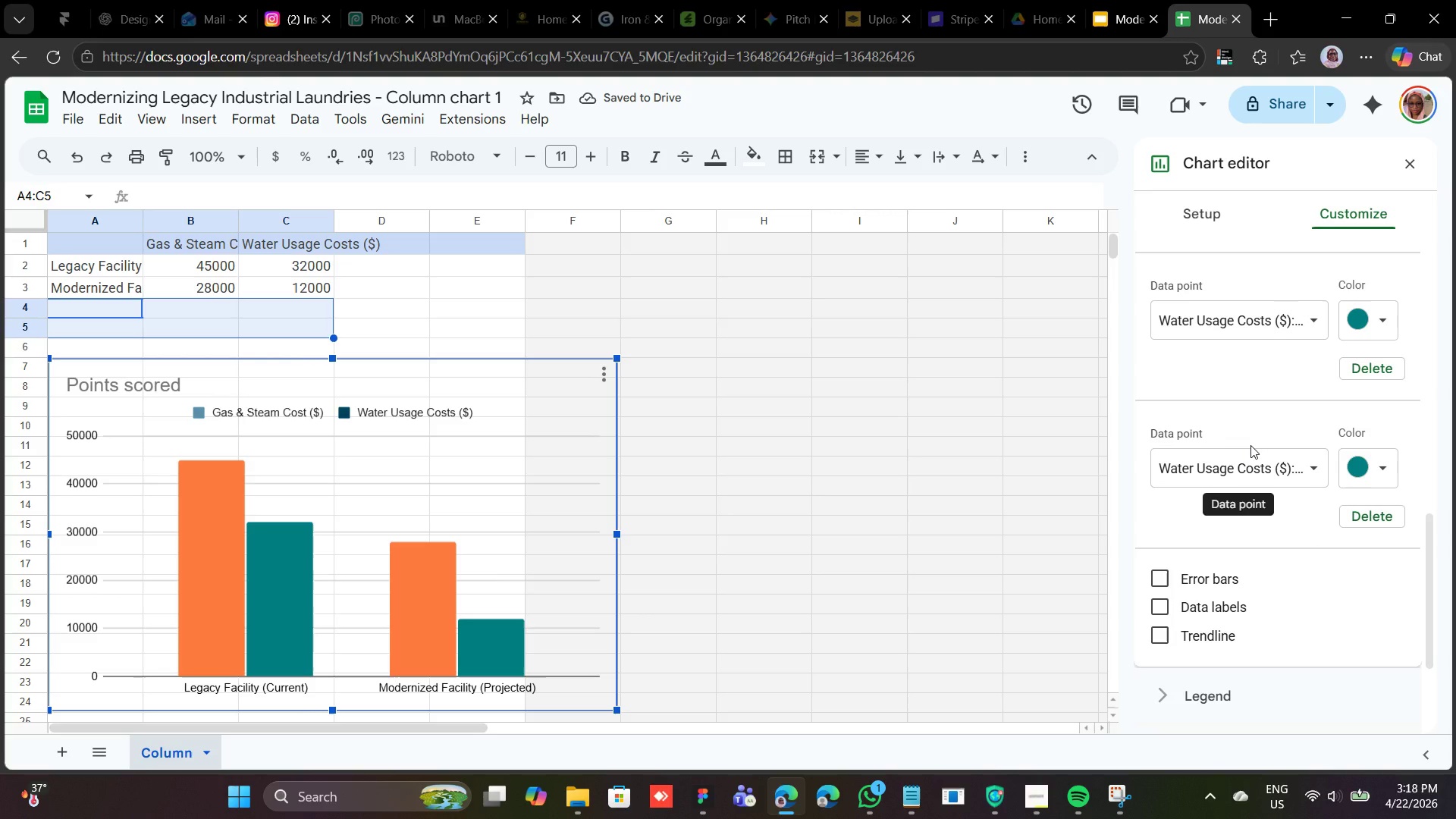 
wait(5.17)
 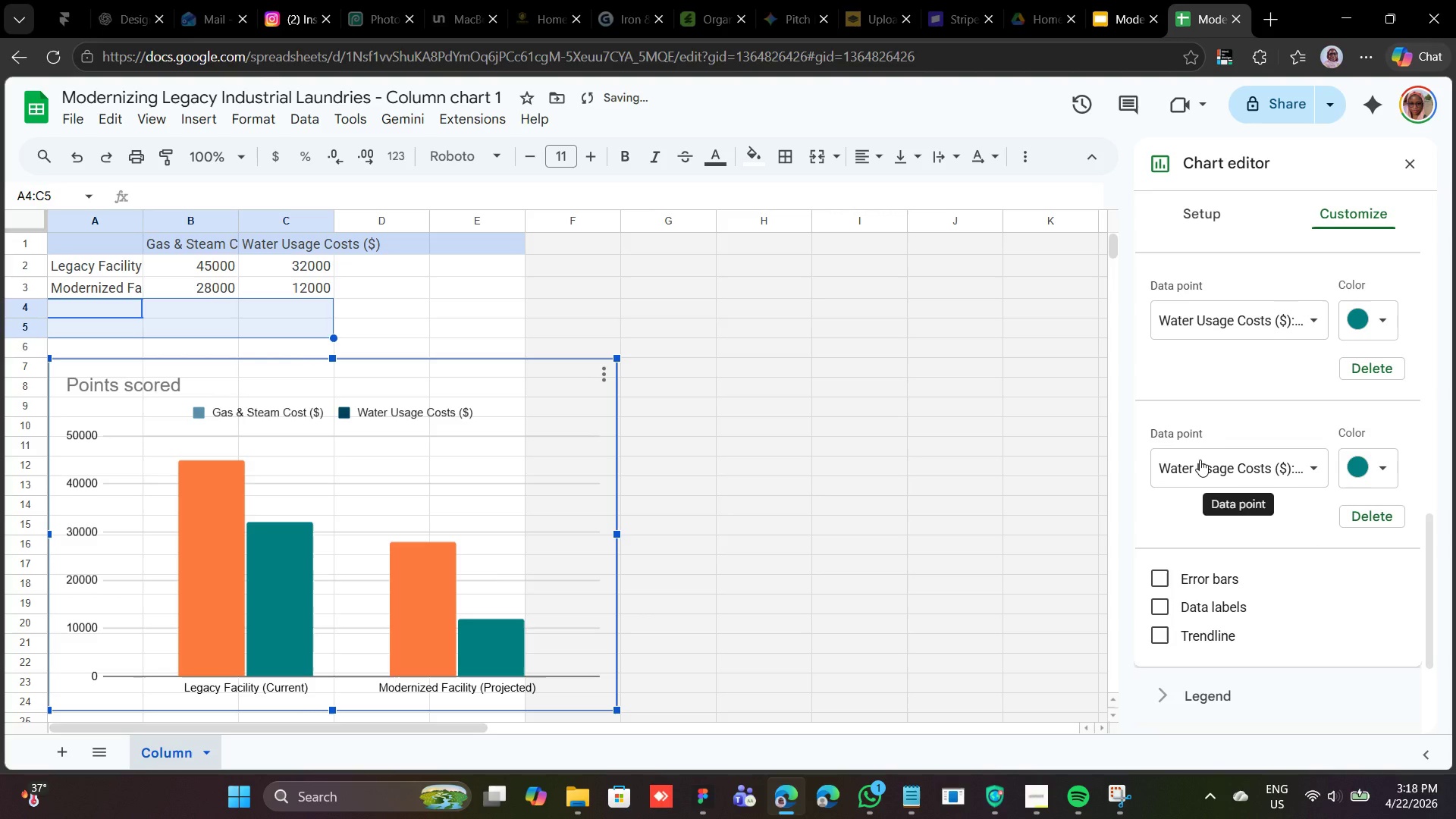 
scroll: coordinate [1260, 396], scroll_direction: up, amount: 7.0
 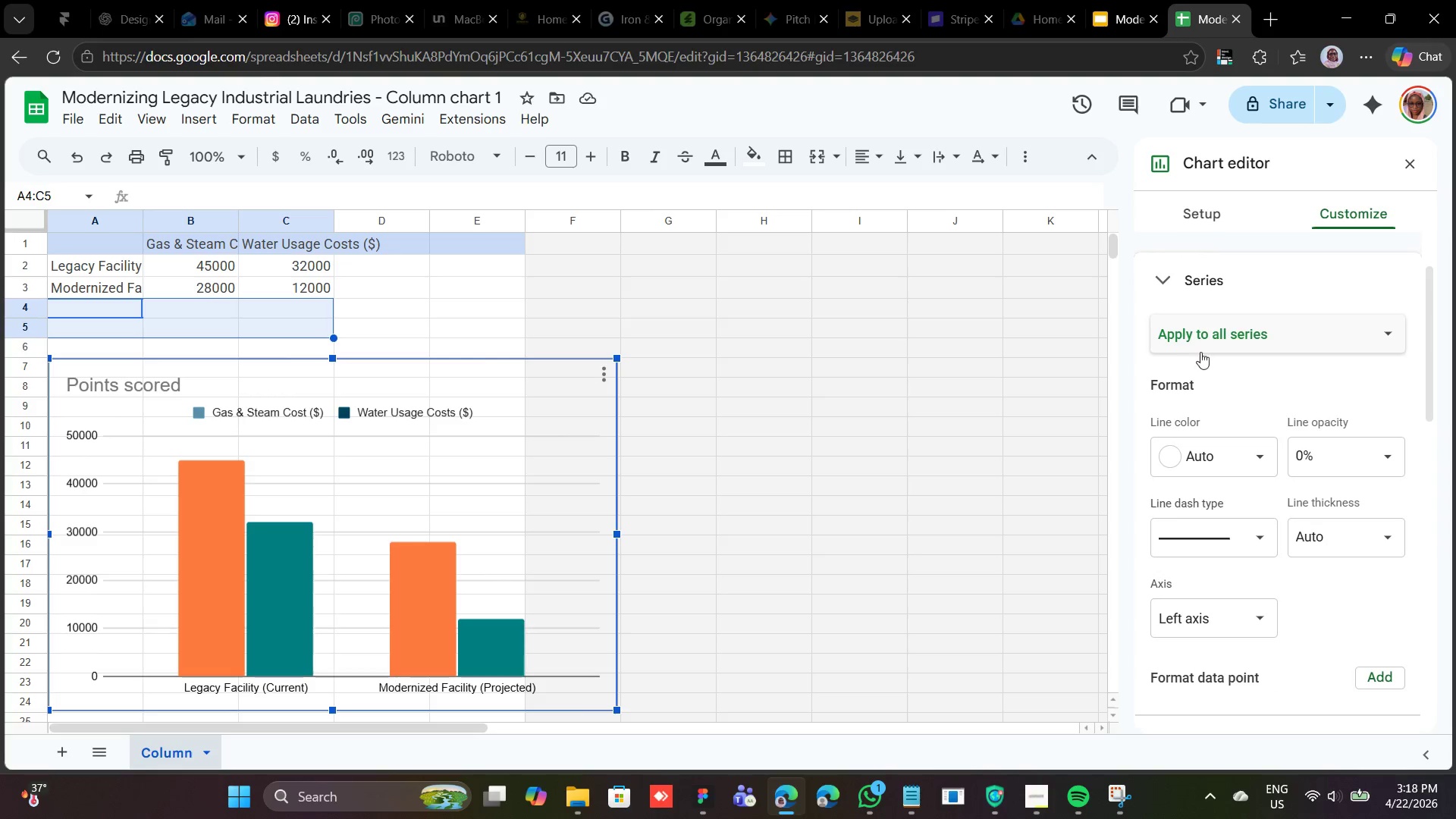 
scroll: coordinate [1247, 392], scroll_direction: none, amount: 0.0
 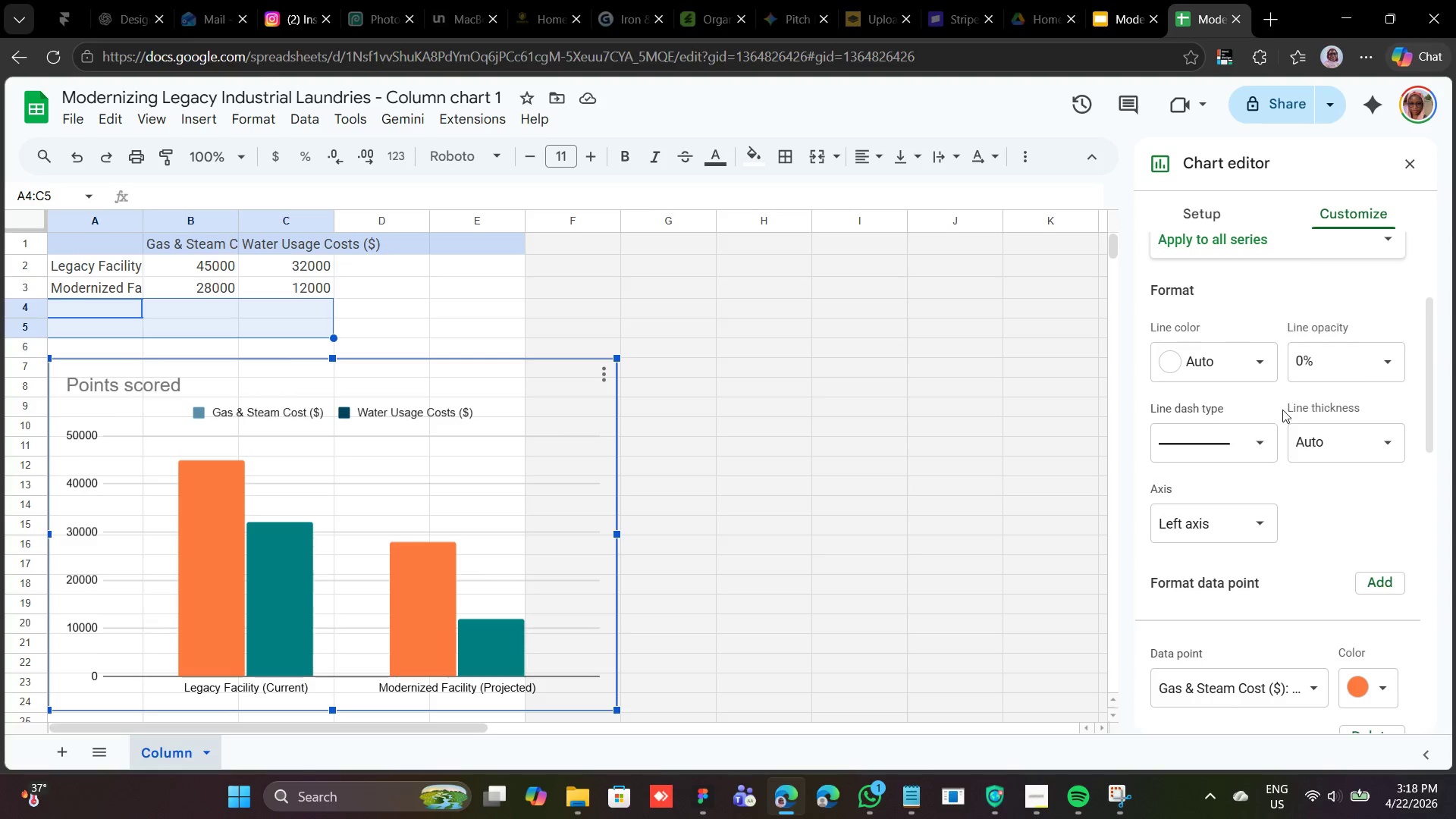 
scroll: coordinate [1282, 441], scroll_direction: down, amount: 9.0
 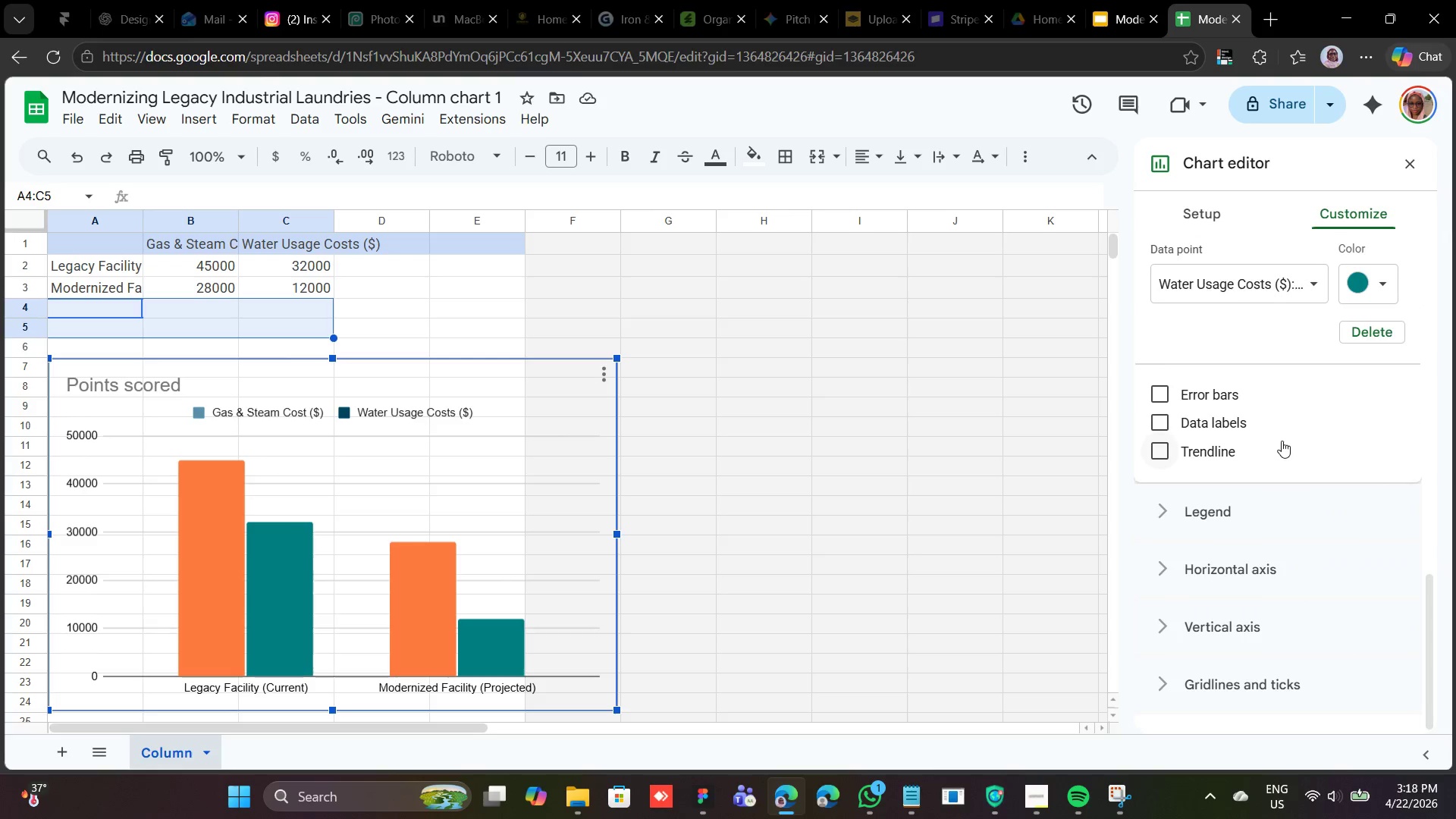 
scroll: coordinate [1282, 441], scroll_direction: none, amount: 0.0
 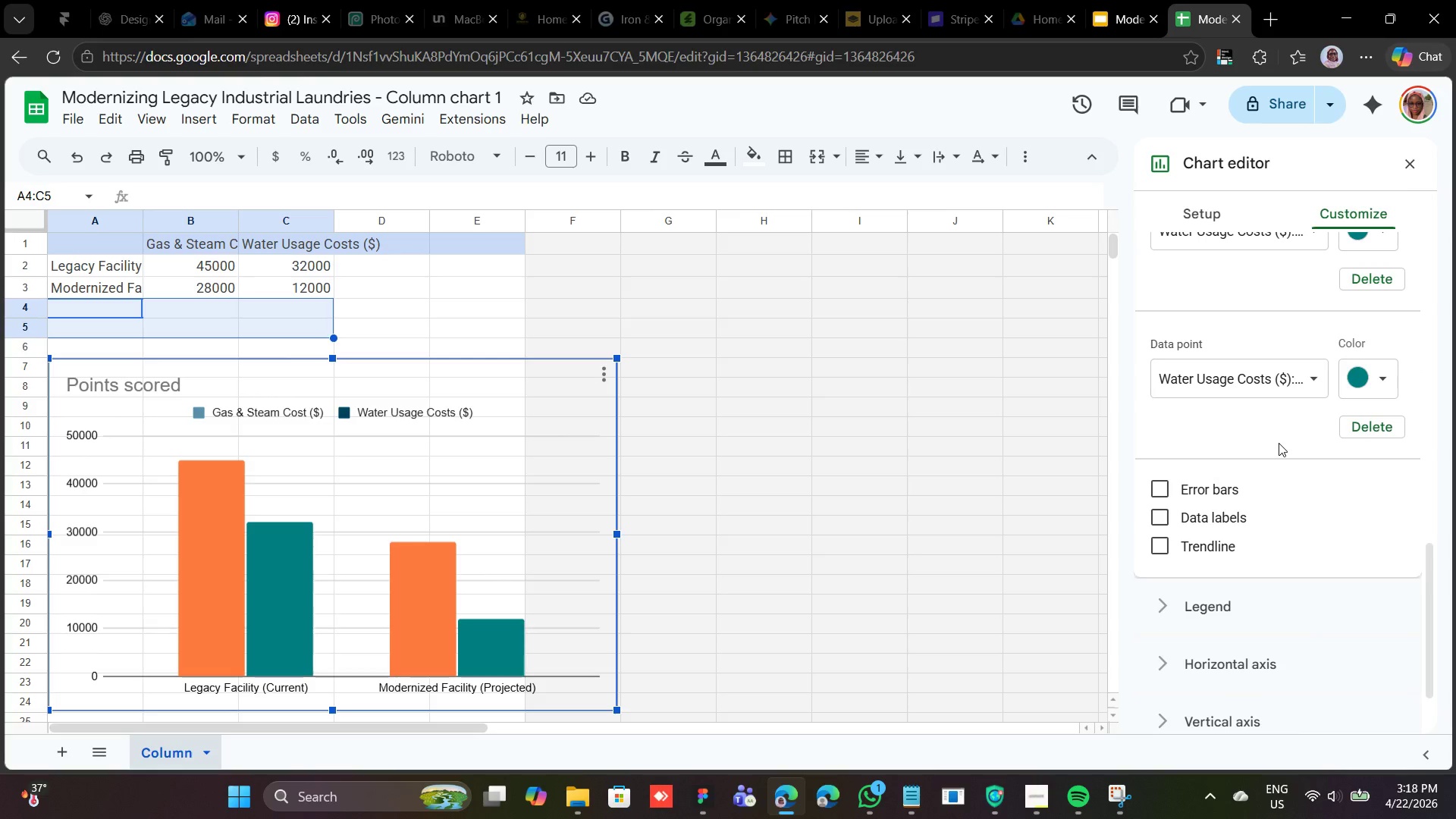 
wait(7.87)
 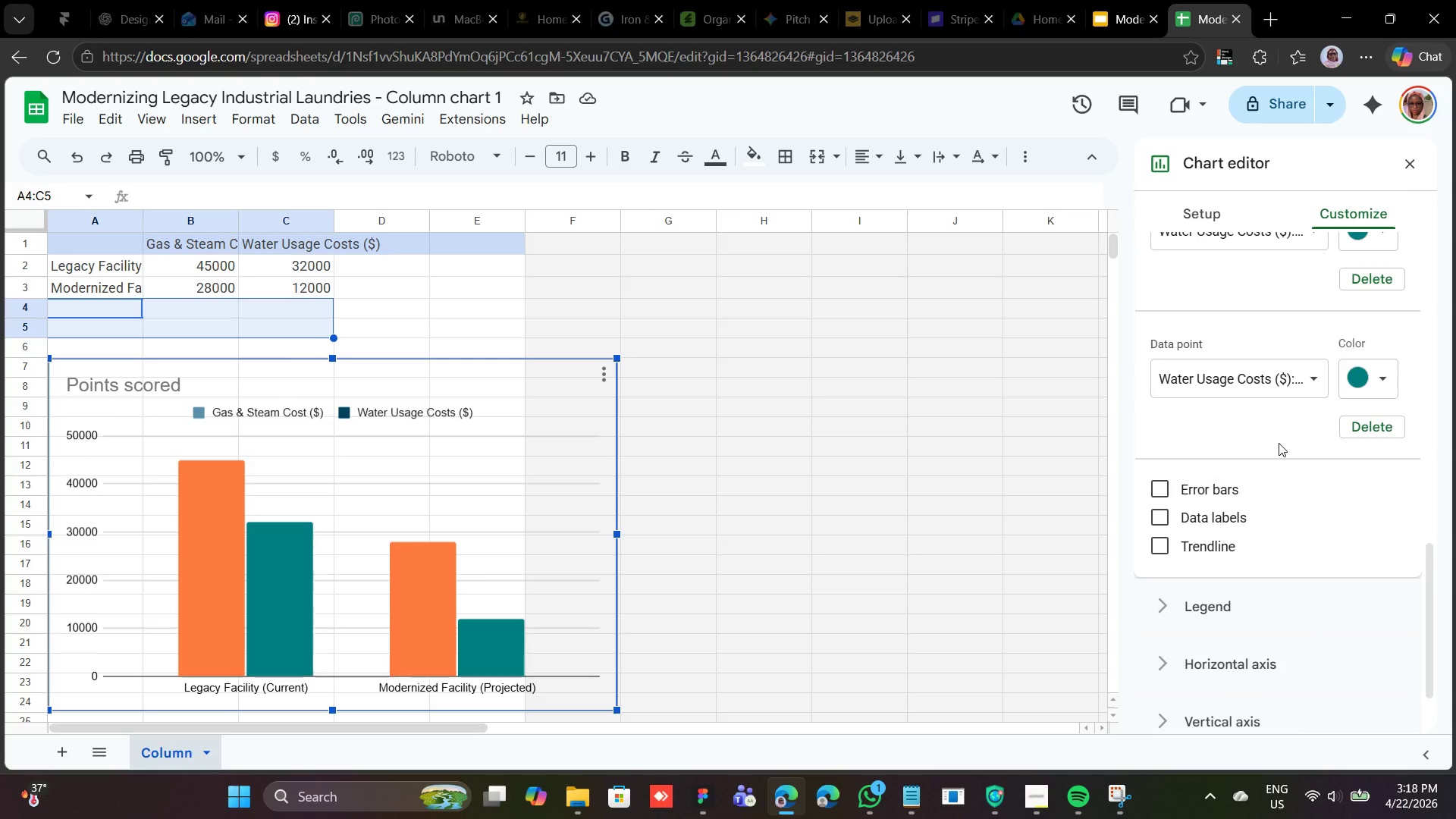 
scroll: coordinate [1195, 388], scroll_direction: up, amount: 9.0
 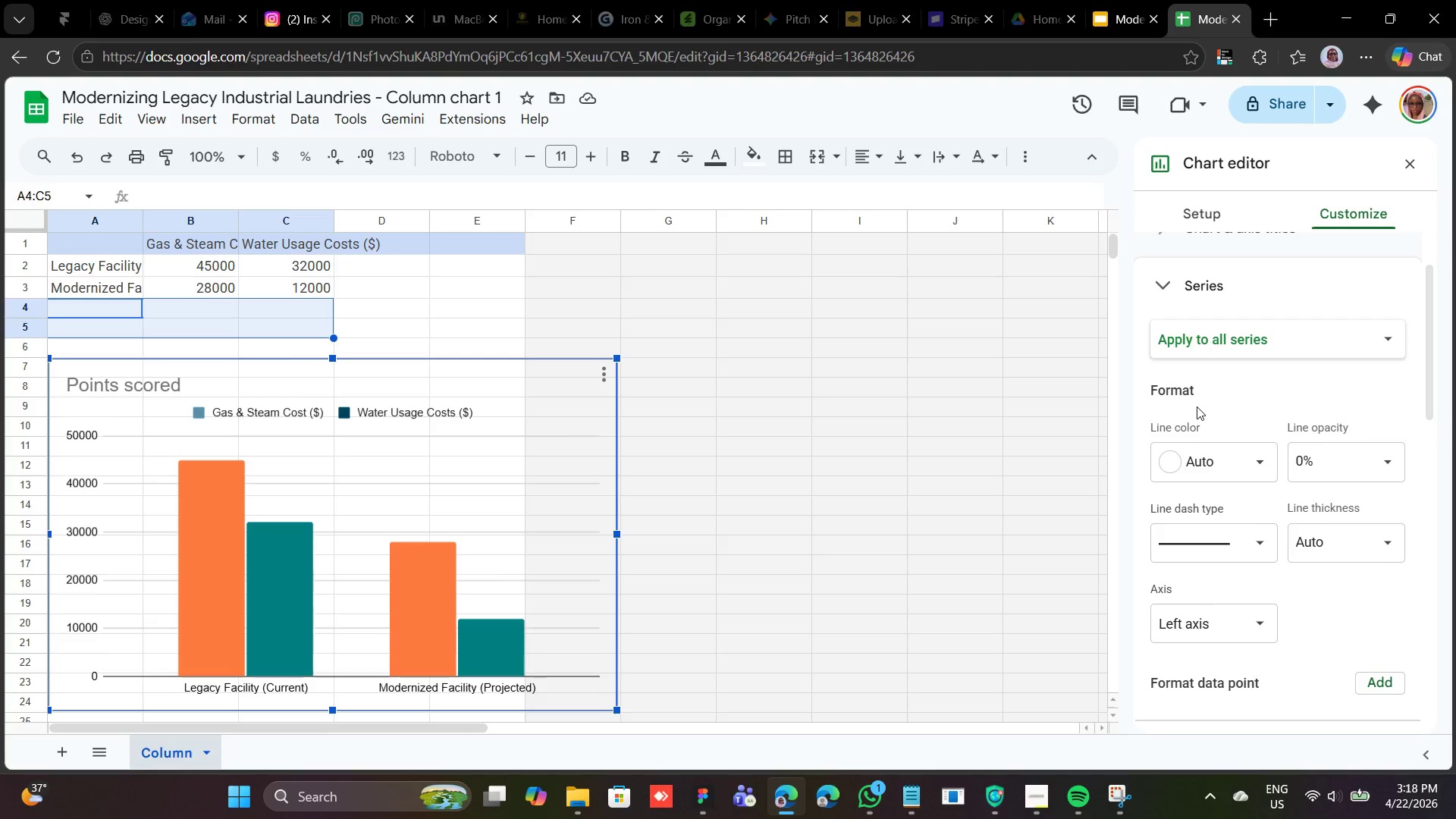 
mouse_move([1206, 320])
 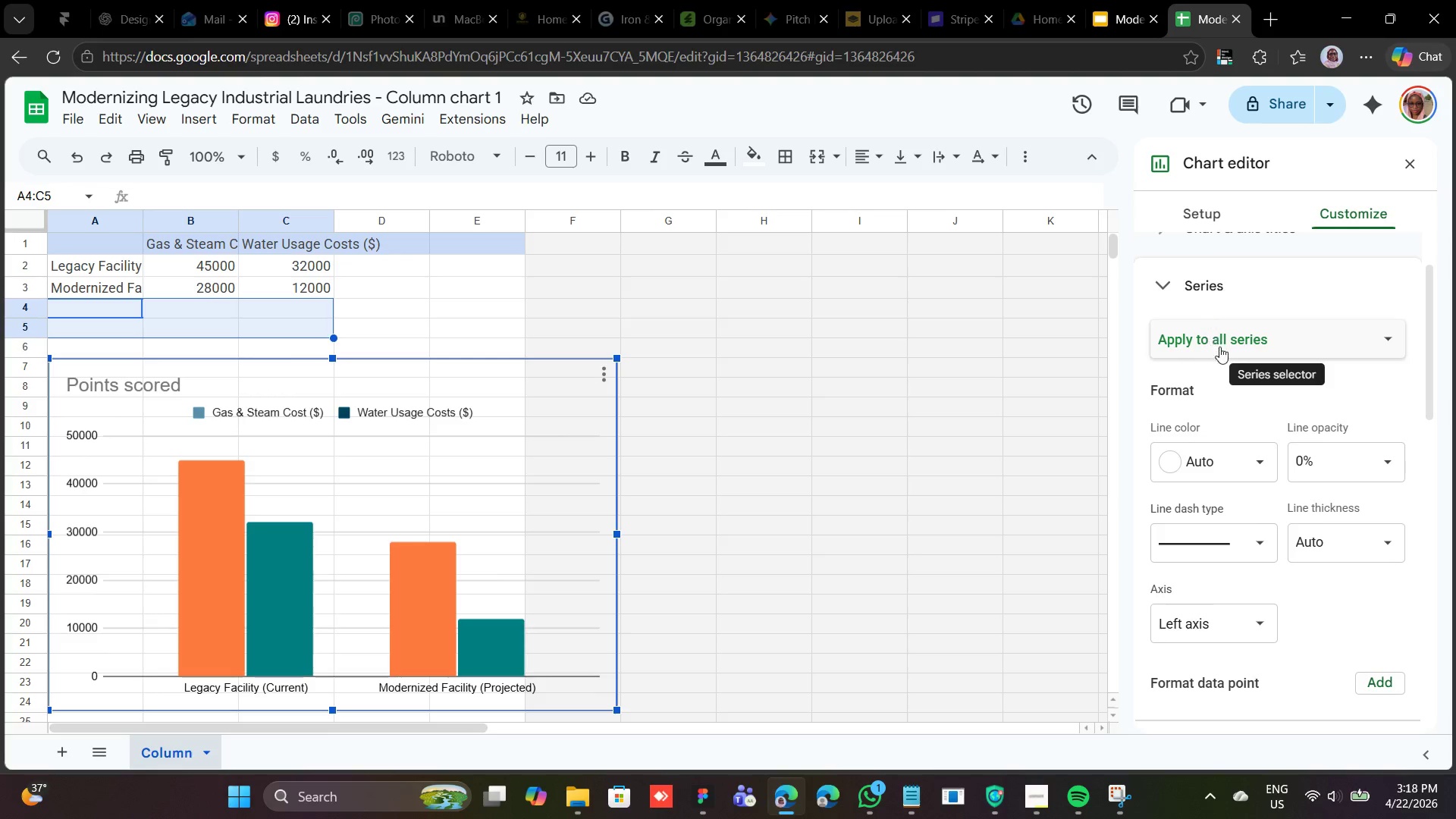 
scroll: coordinate [1252, 438], scroll_direction: down, amount: 8.0
 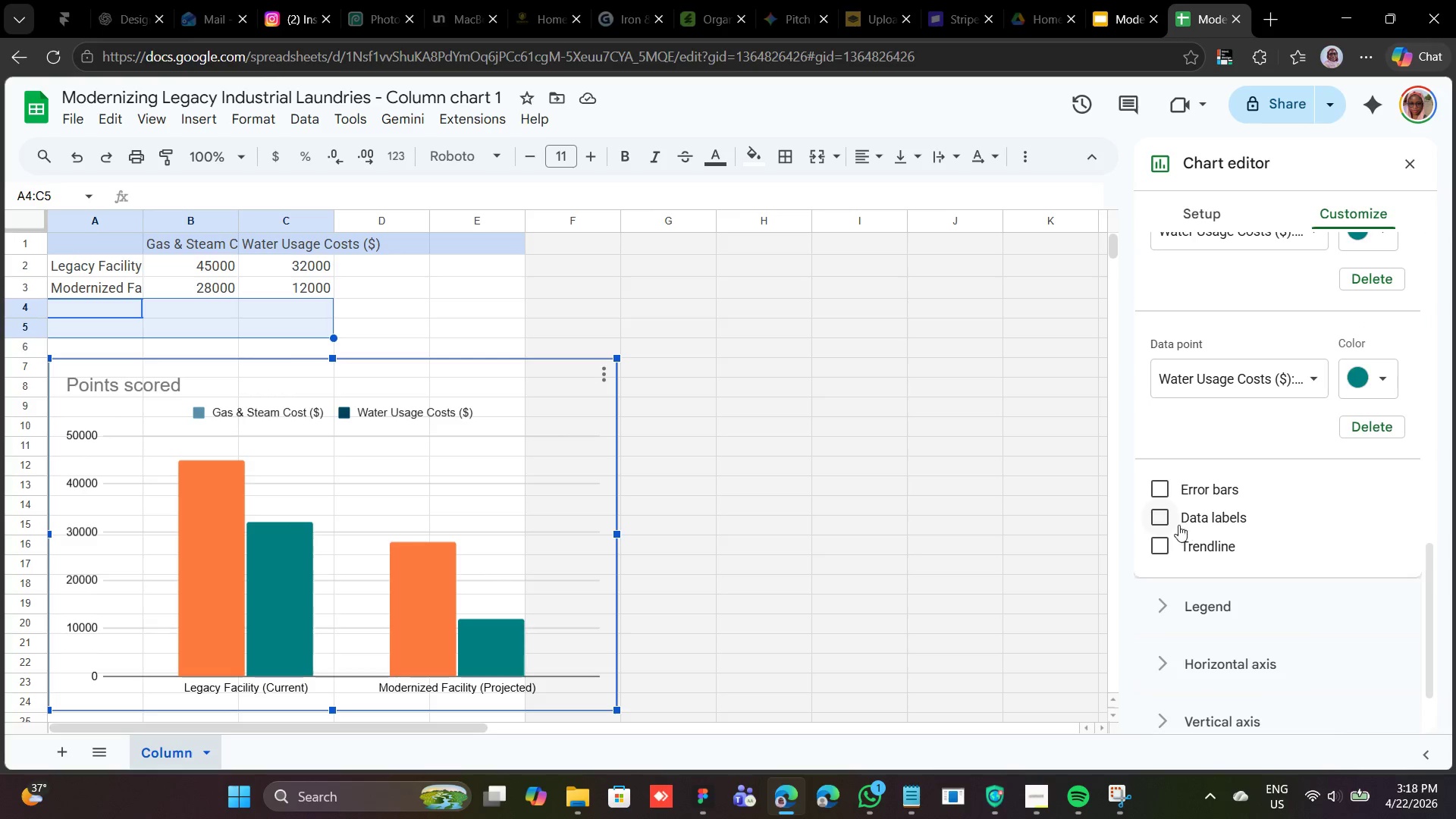 
left_click([1170, 522])
 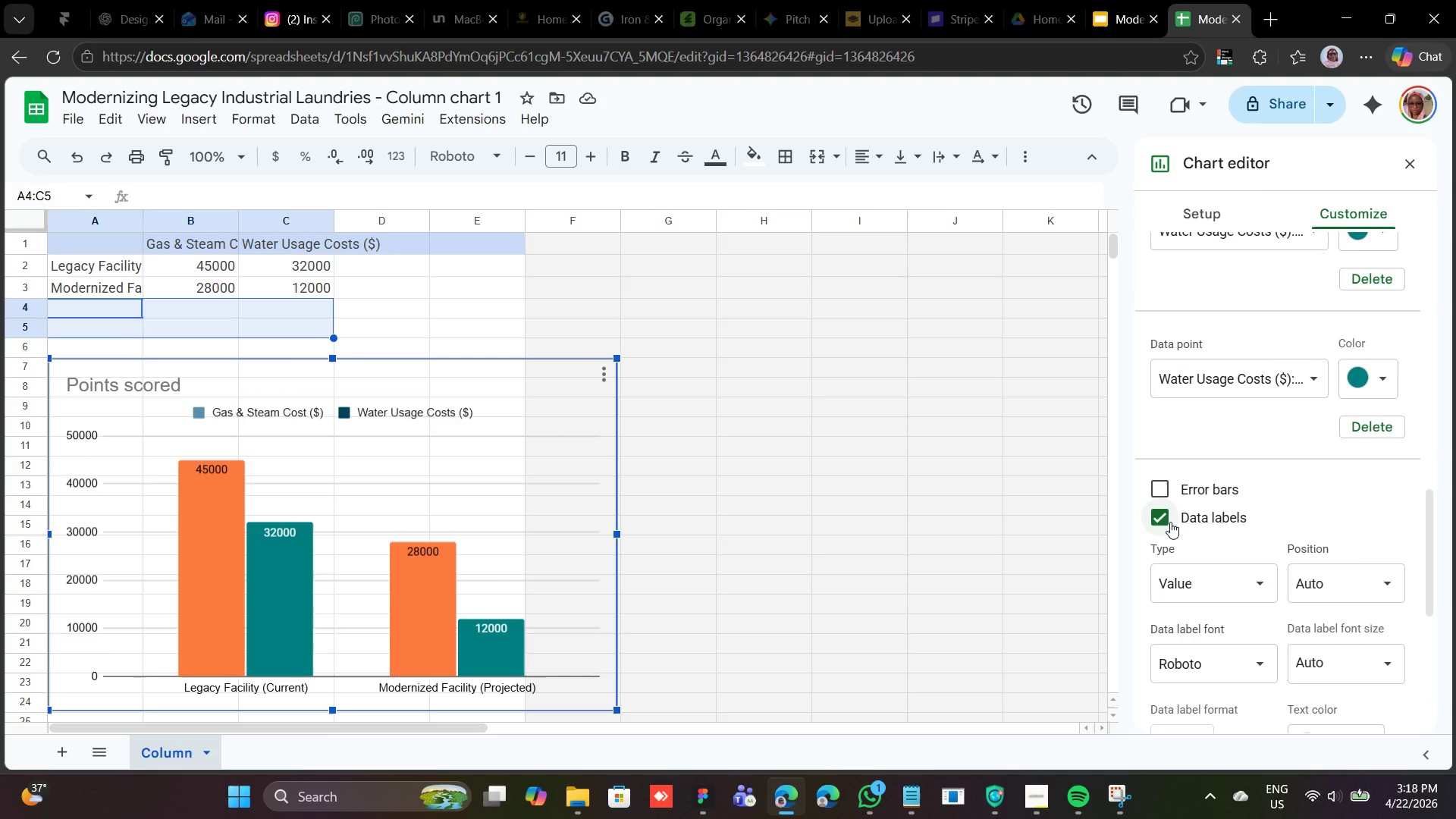 
wait(11.38)
 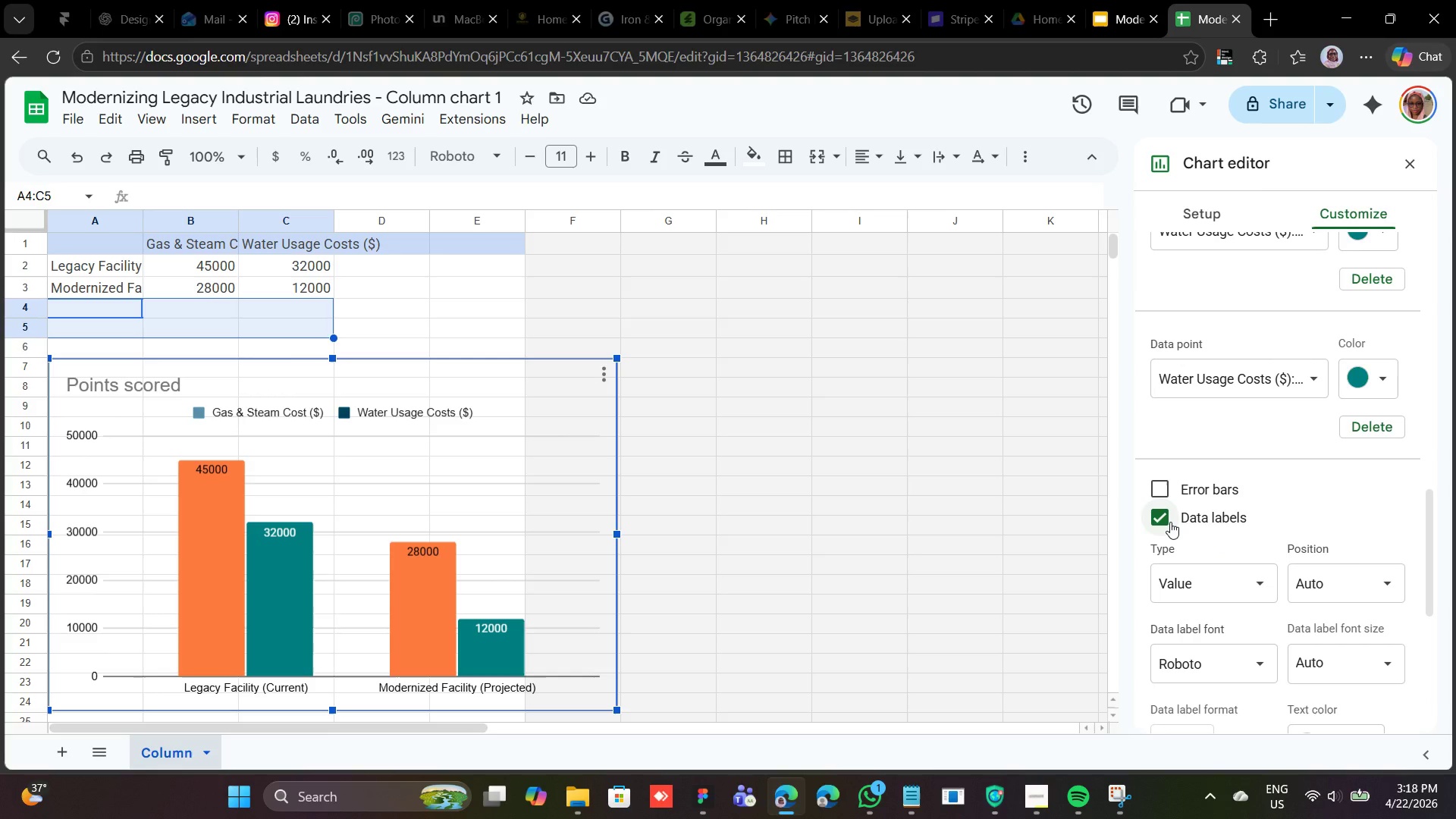 
scroll: coordinate [1213, 528], scroll_direction: down, amount: 1.0
 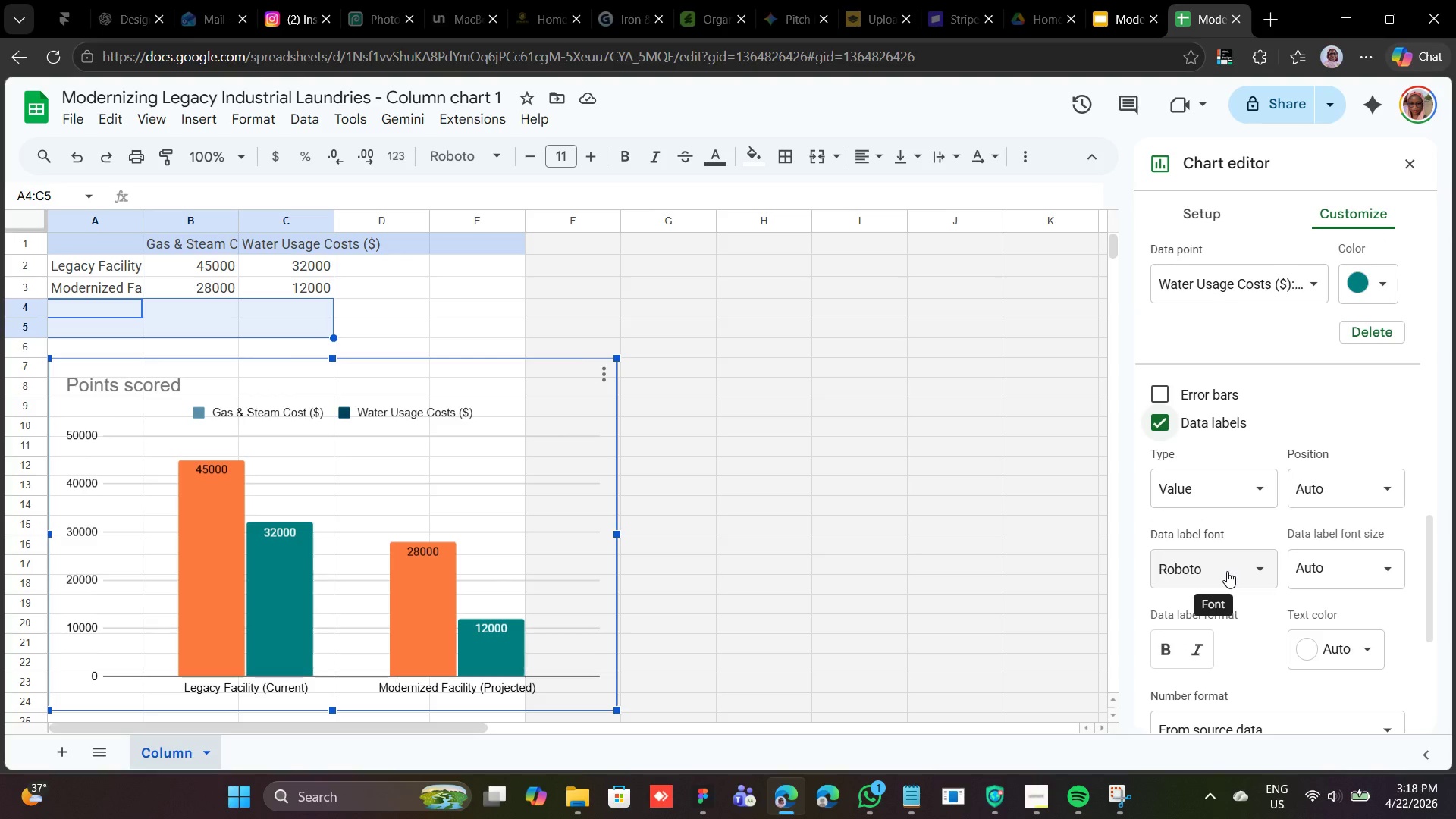 
wait(13.0)
 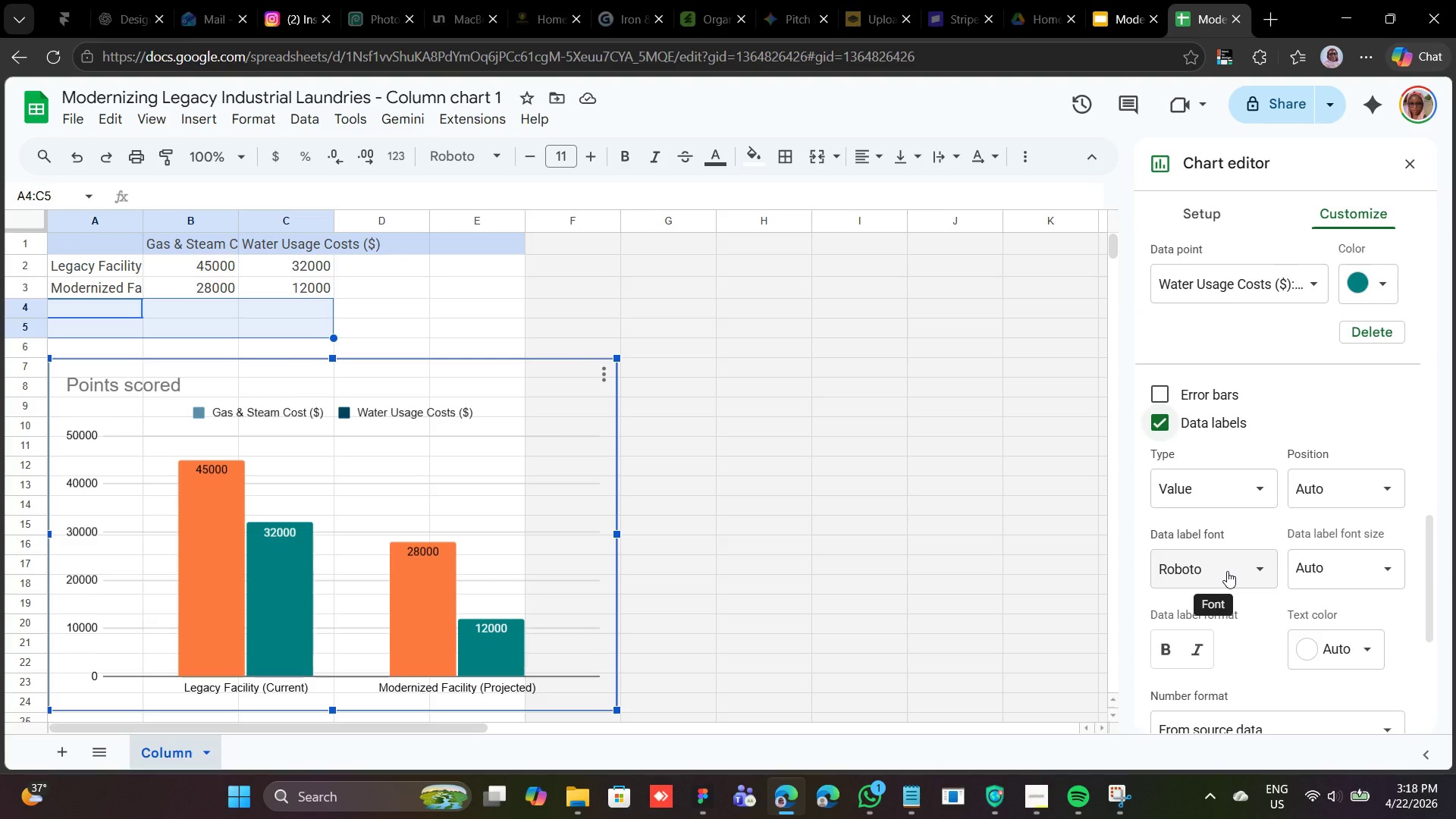 
scroll: coordinate [1252, 570], scroll_direction: down, amount: 1.0
 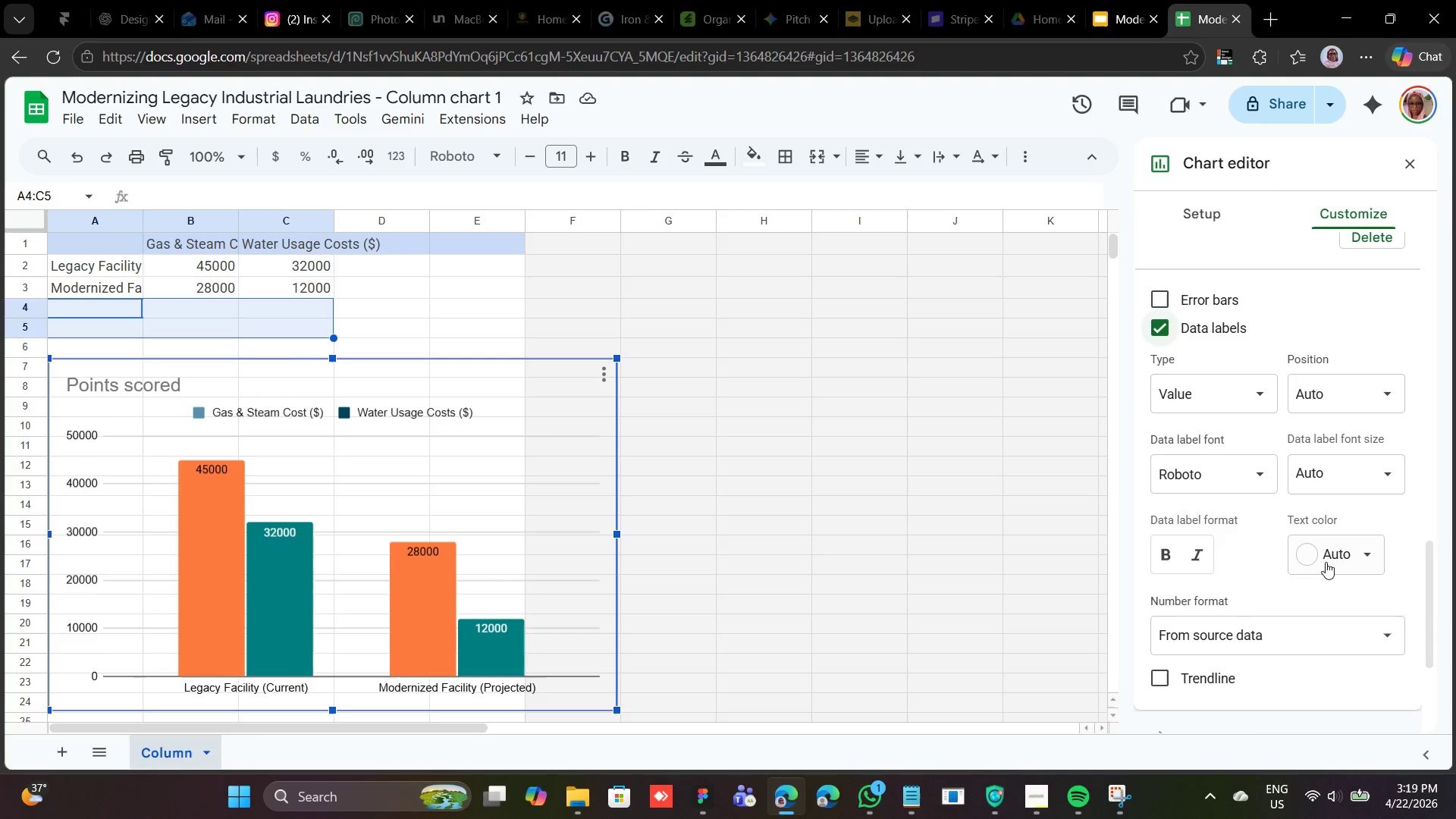 
left_click([1328, 559])
 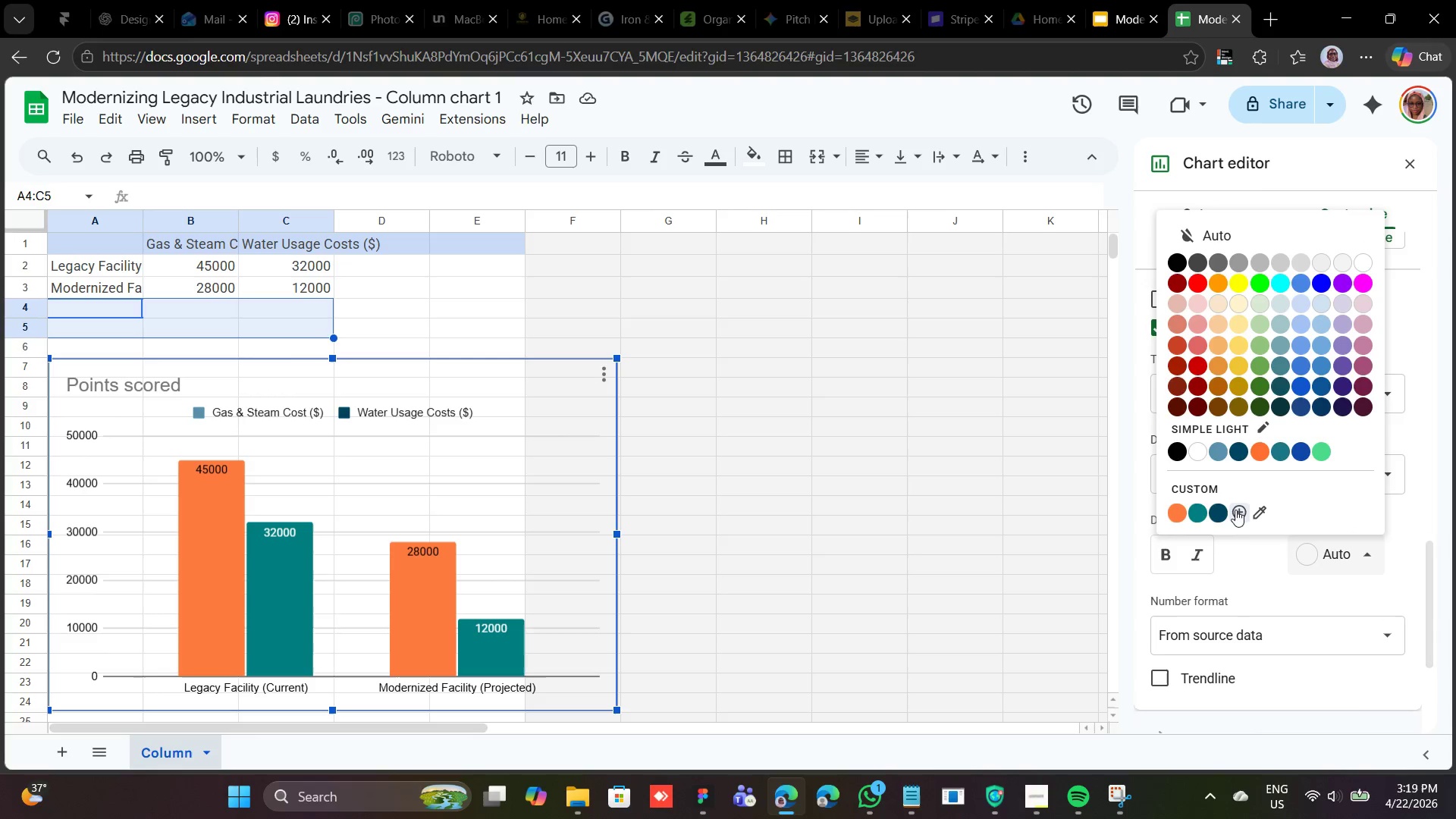 
left_click([1233, 506])
 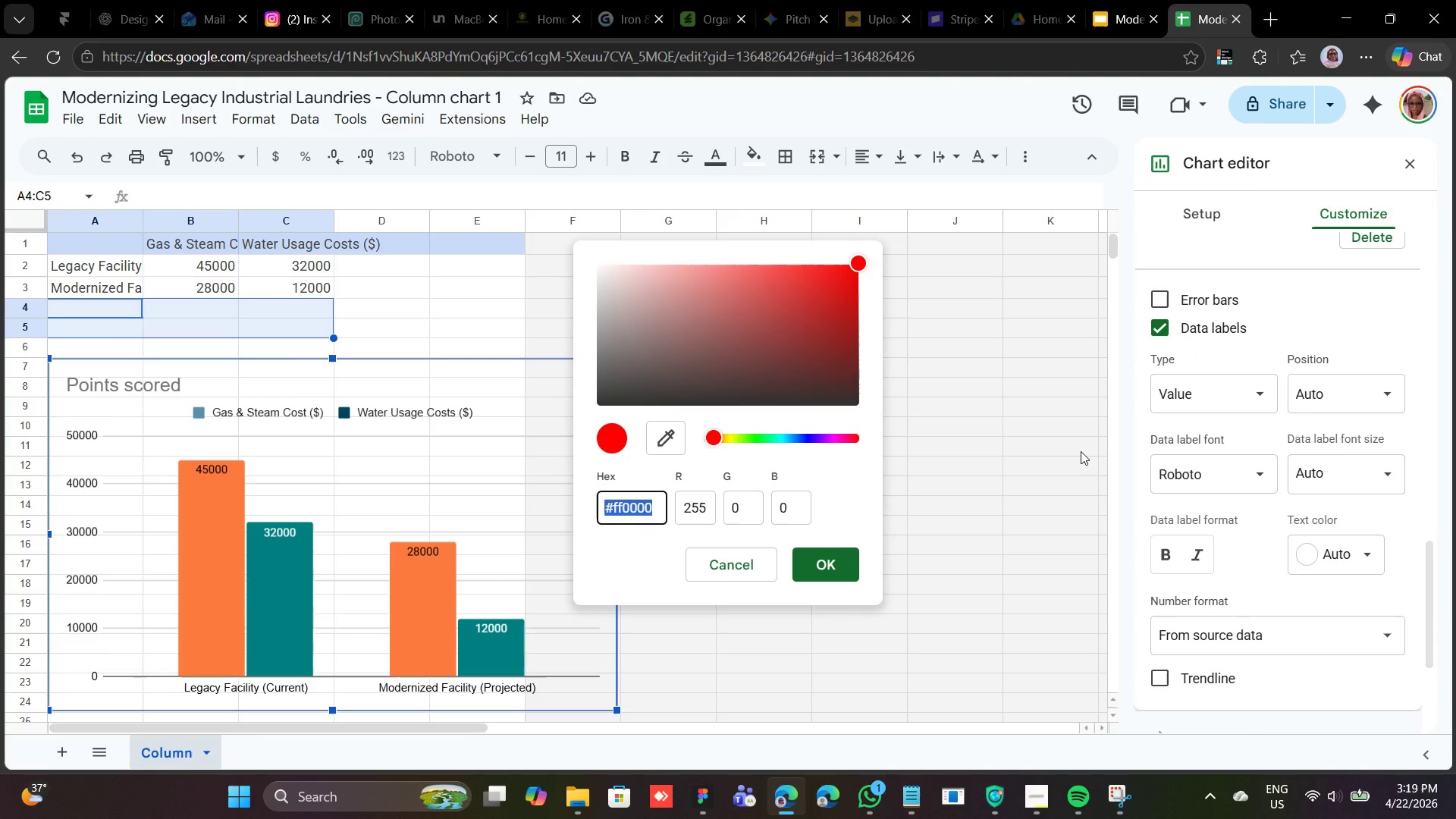 
type(2d3436)
 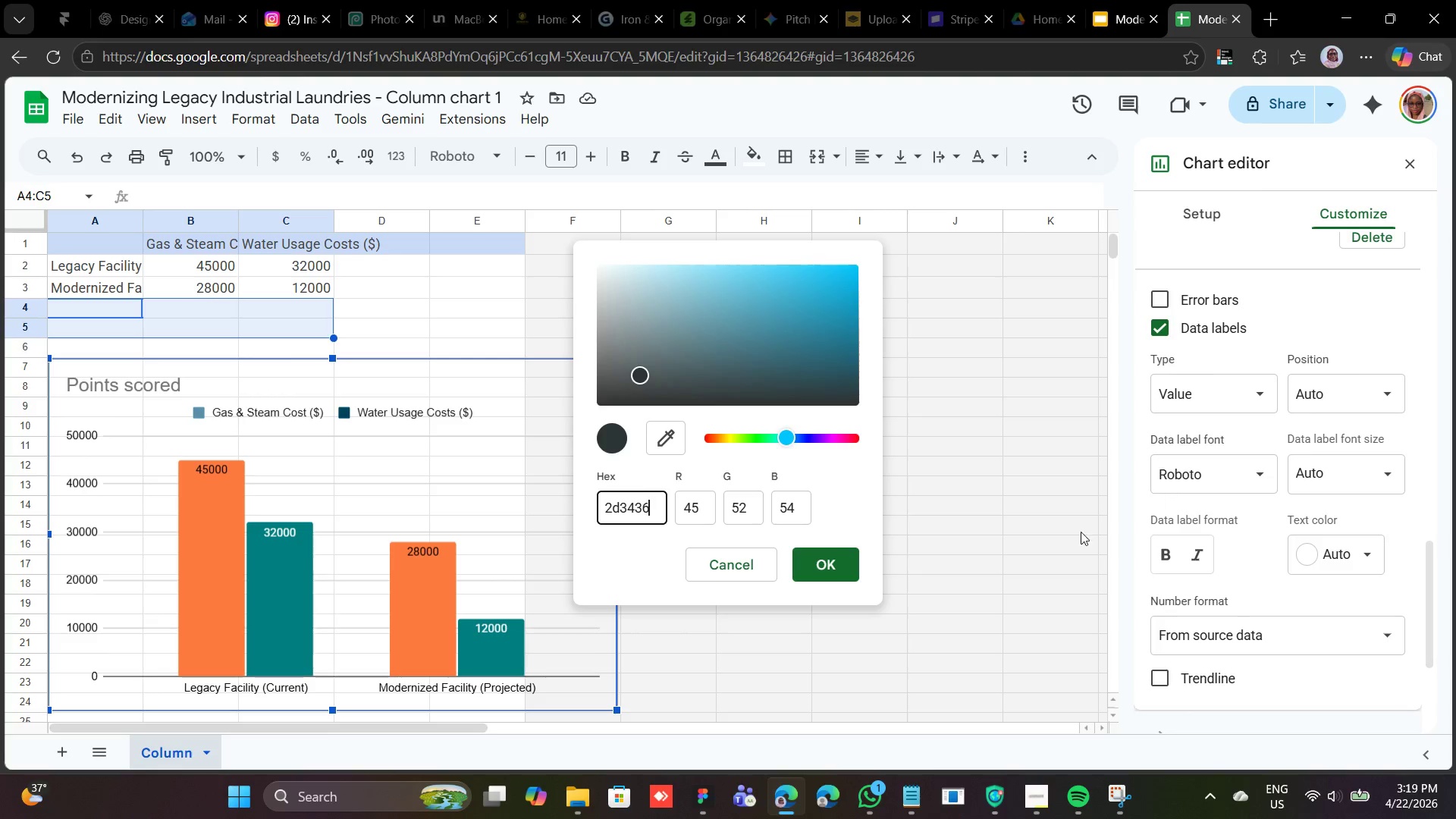 
left_click([849, 573])
 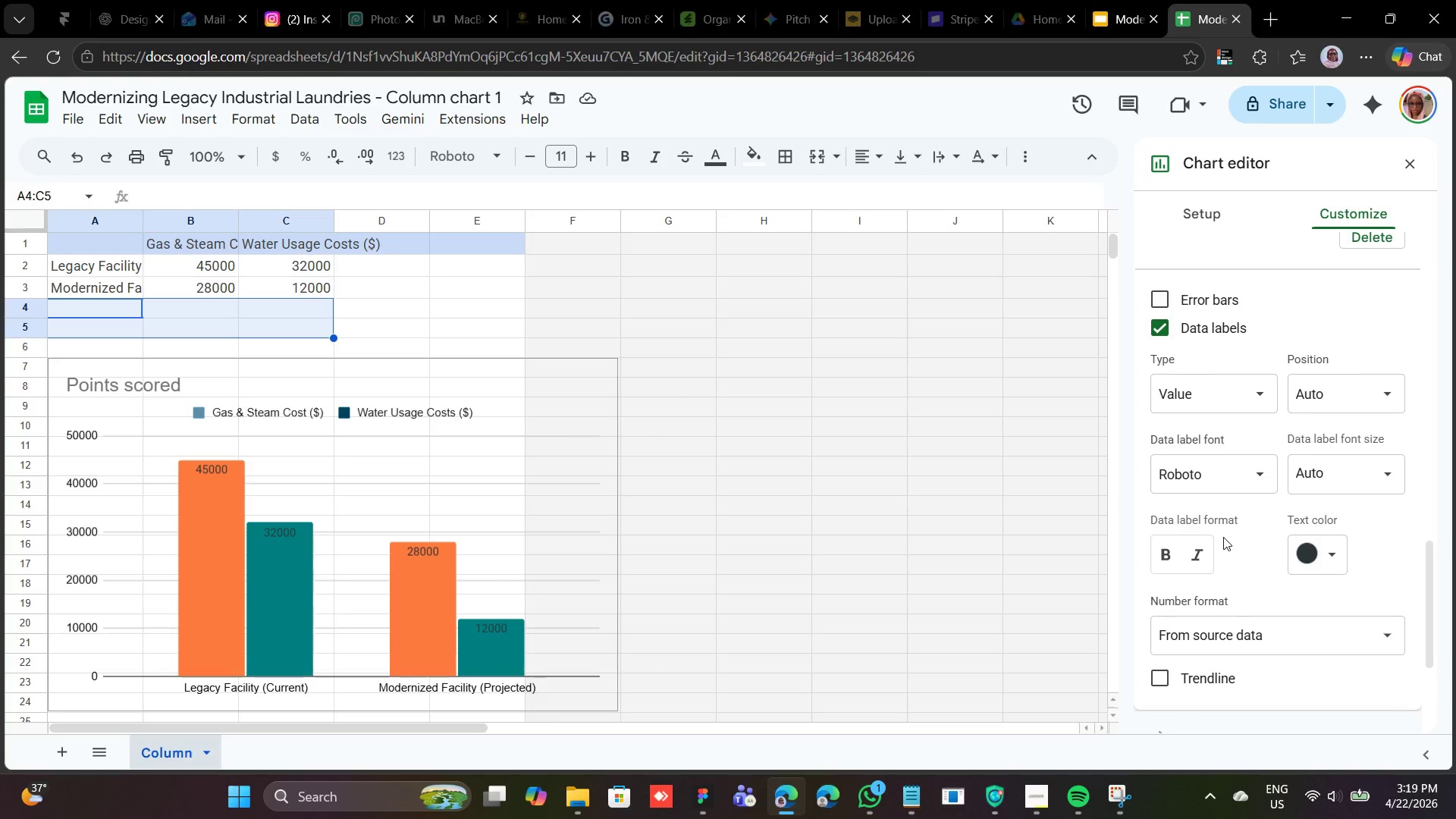 
wait(17.61)
 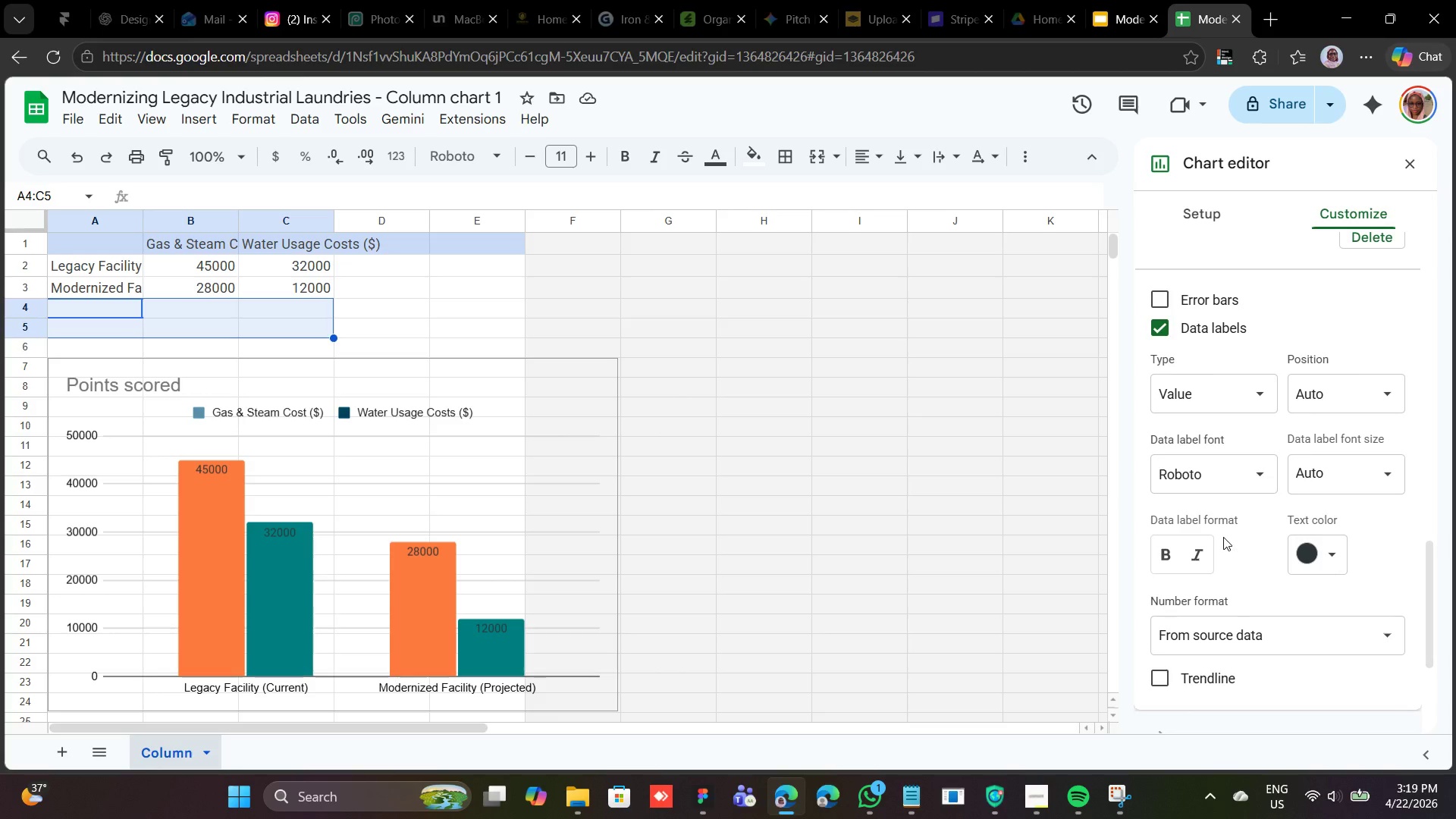 
scroll: coordinate [1218, 568], scroll_direction: down, amount: 1.0
 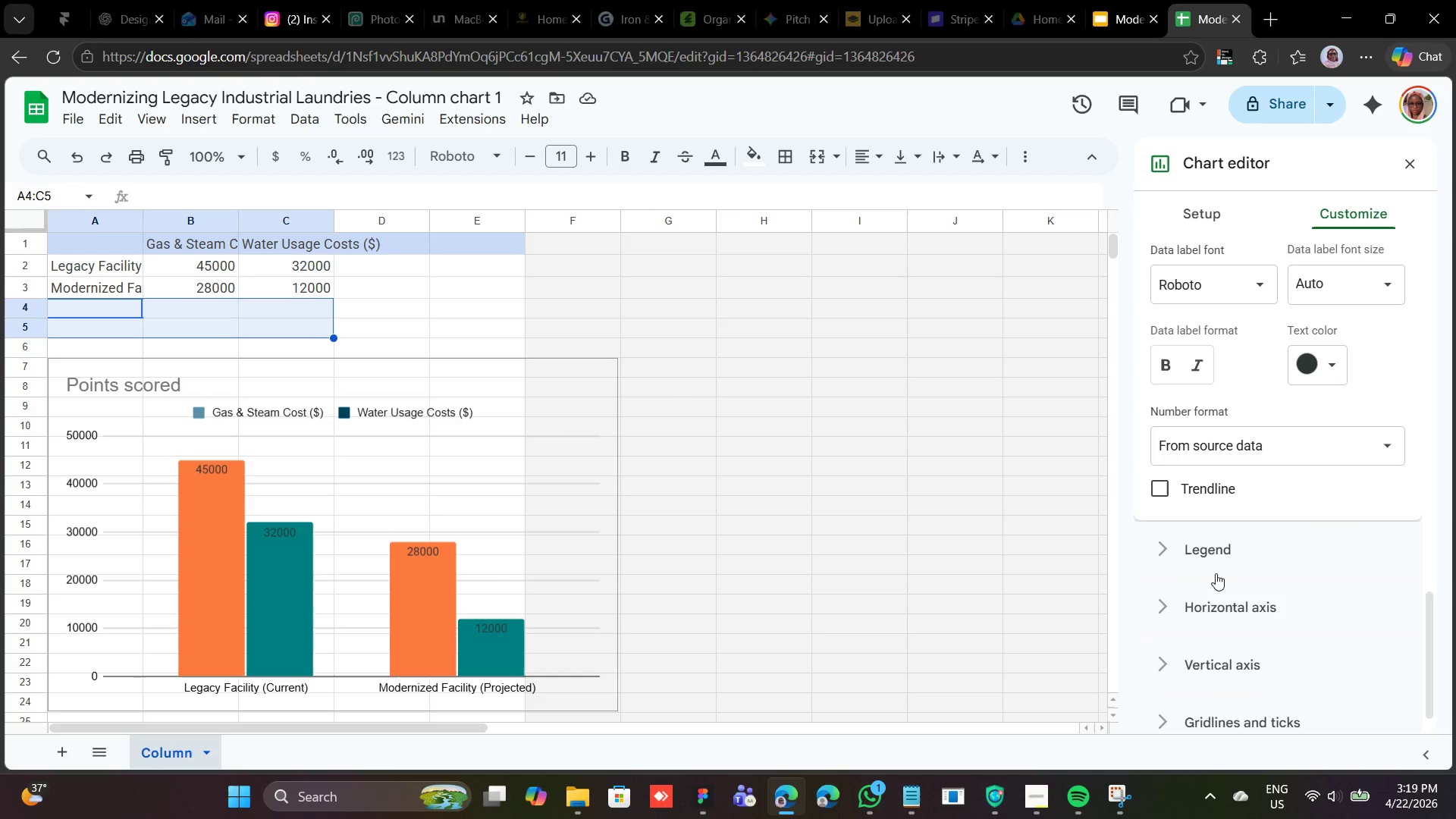 
left_click([1217, 557])
 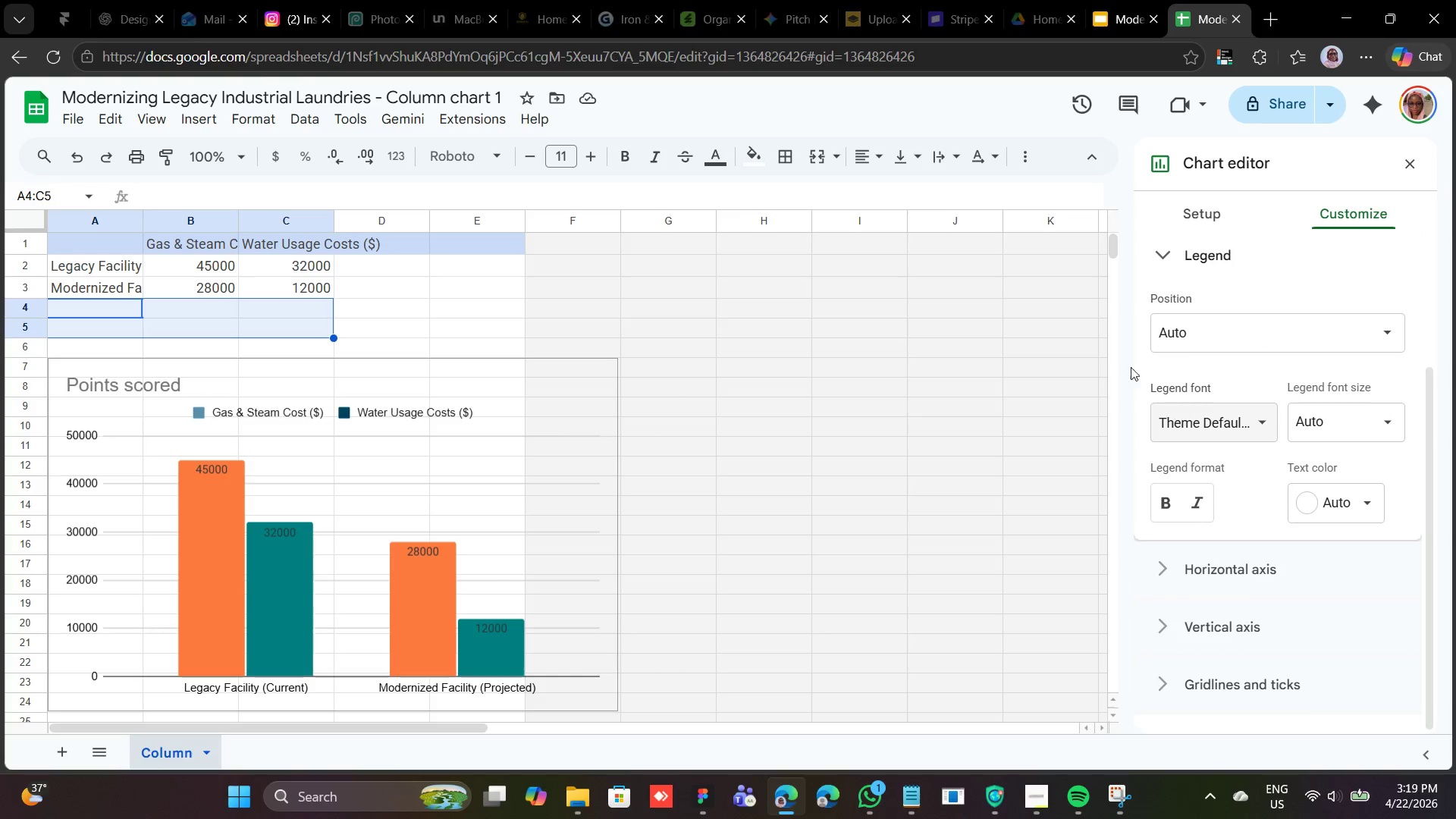 
scroll: coordinate [1217, 372], scroll_direction: none, amount: 0.0
 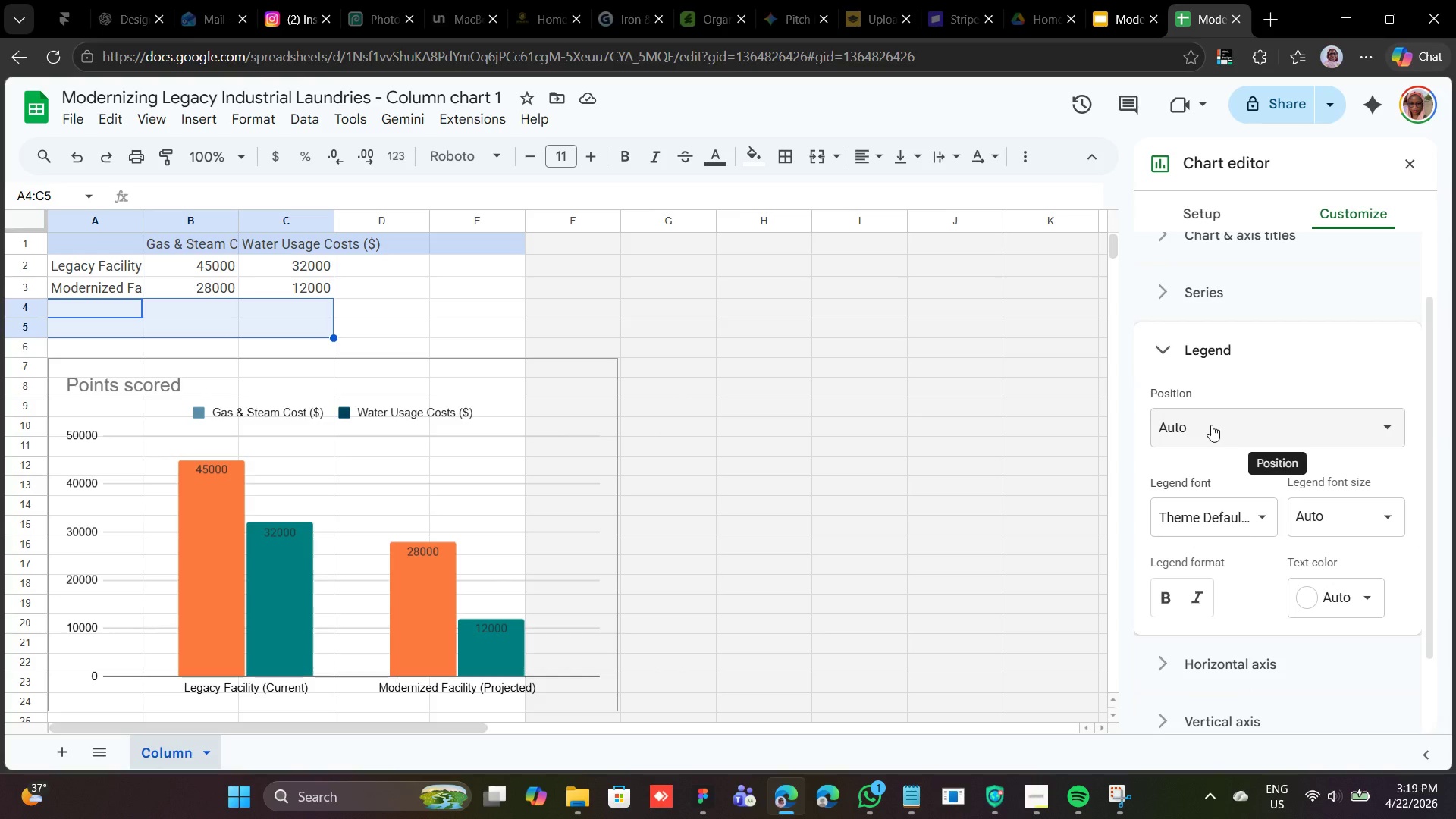 
wait(10.35)
 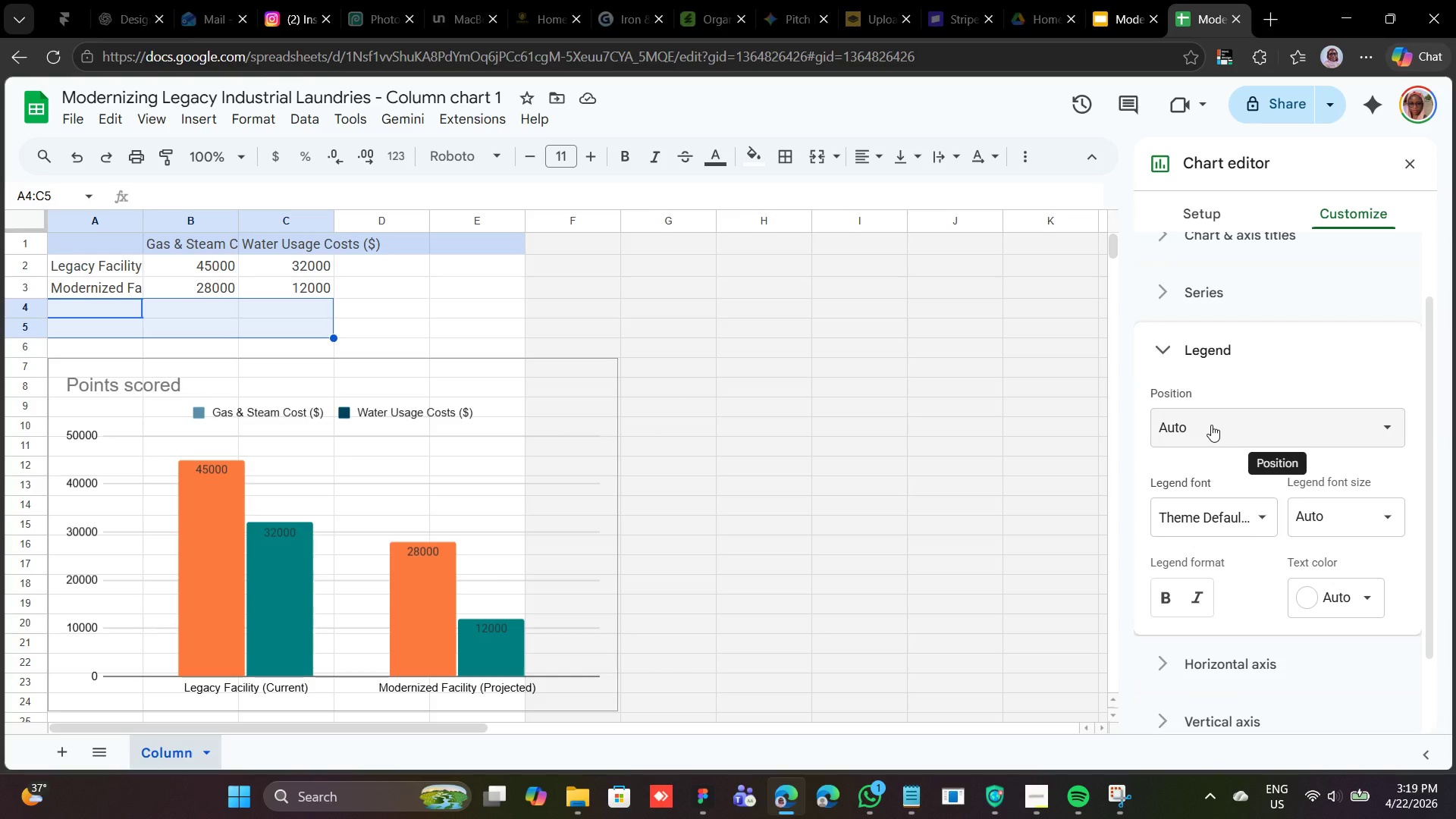 
left_click([1245, 439])
 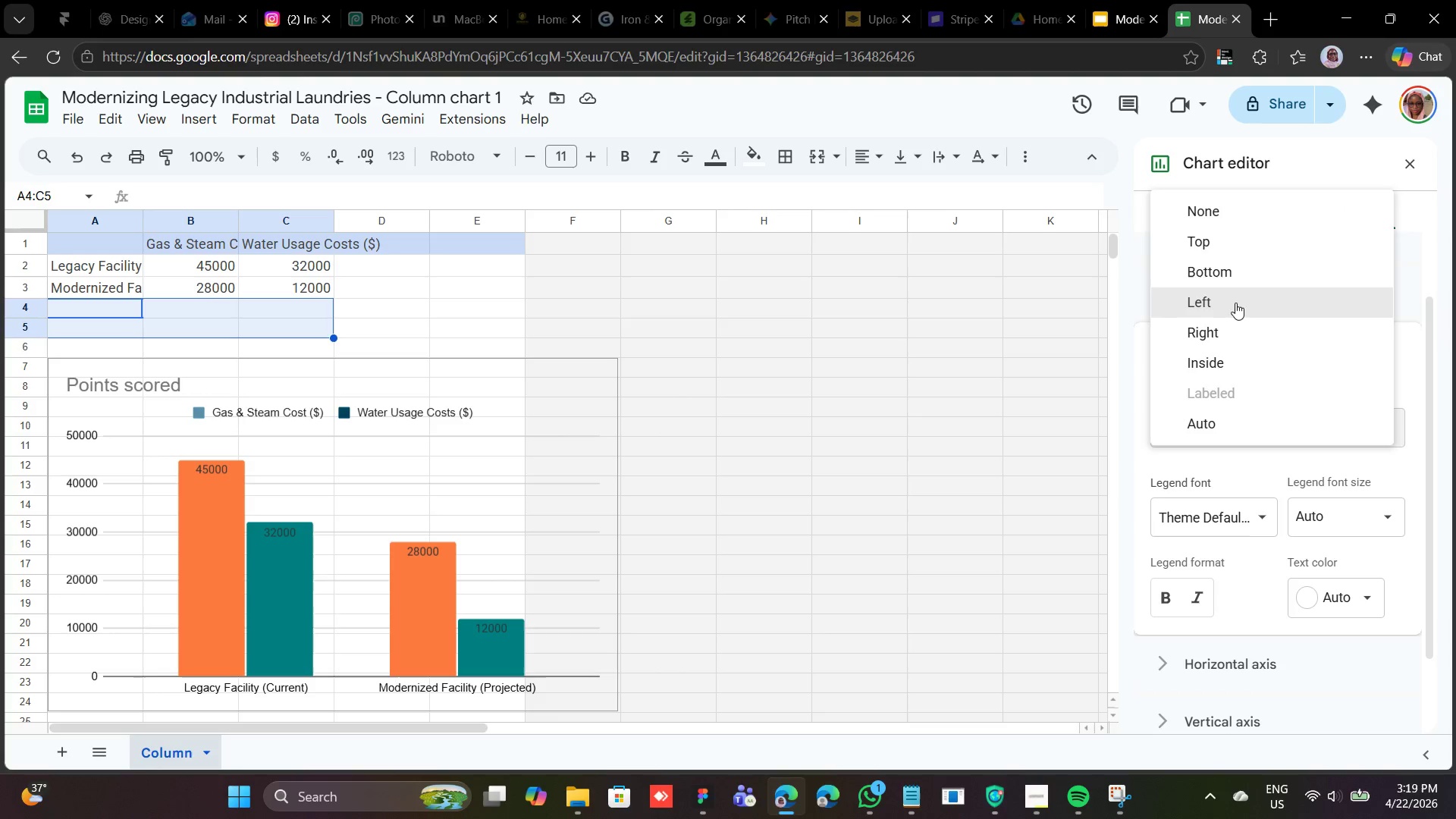 
left_click([1241, 281])
 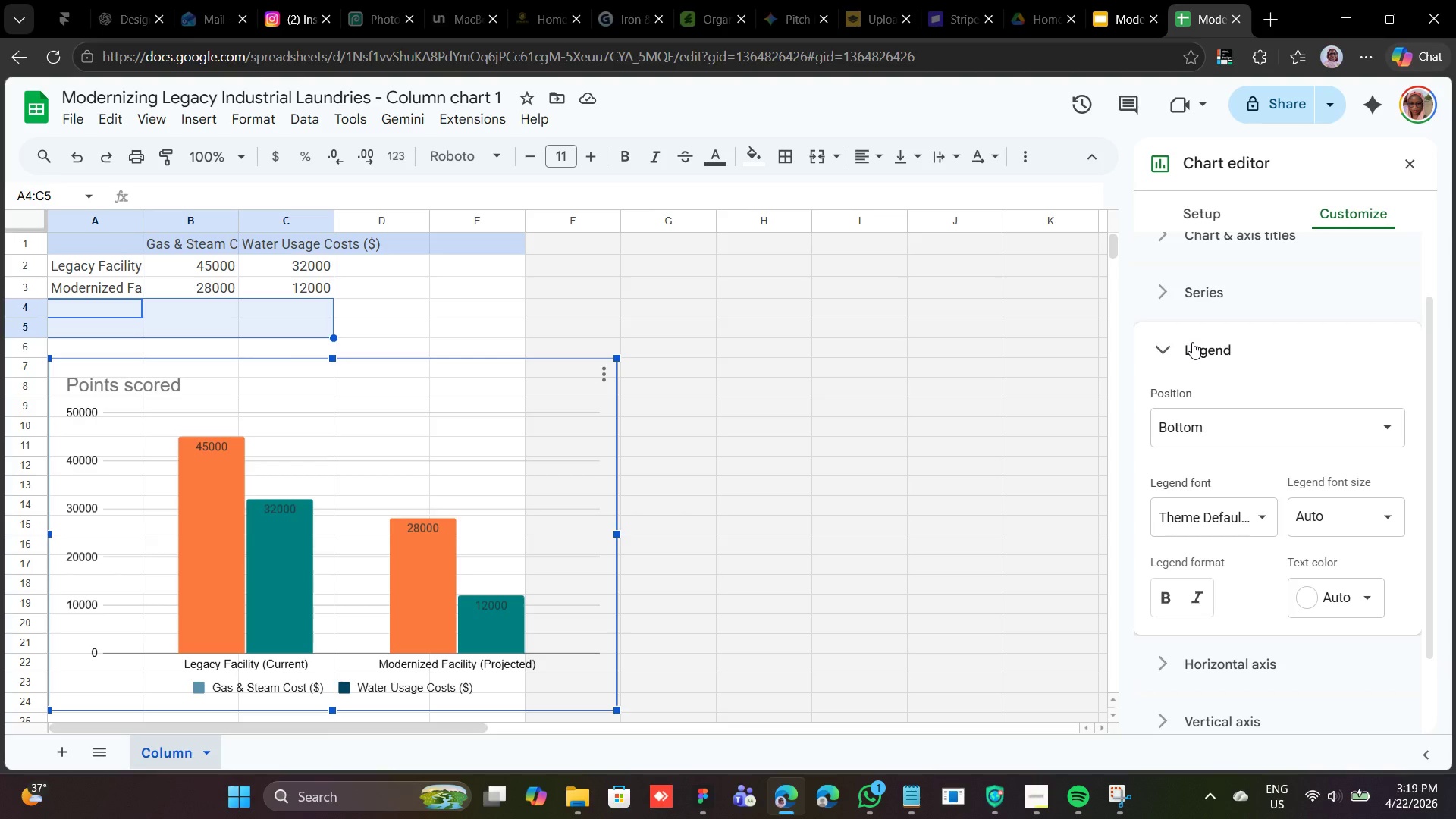 
wait(16.92)
 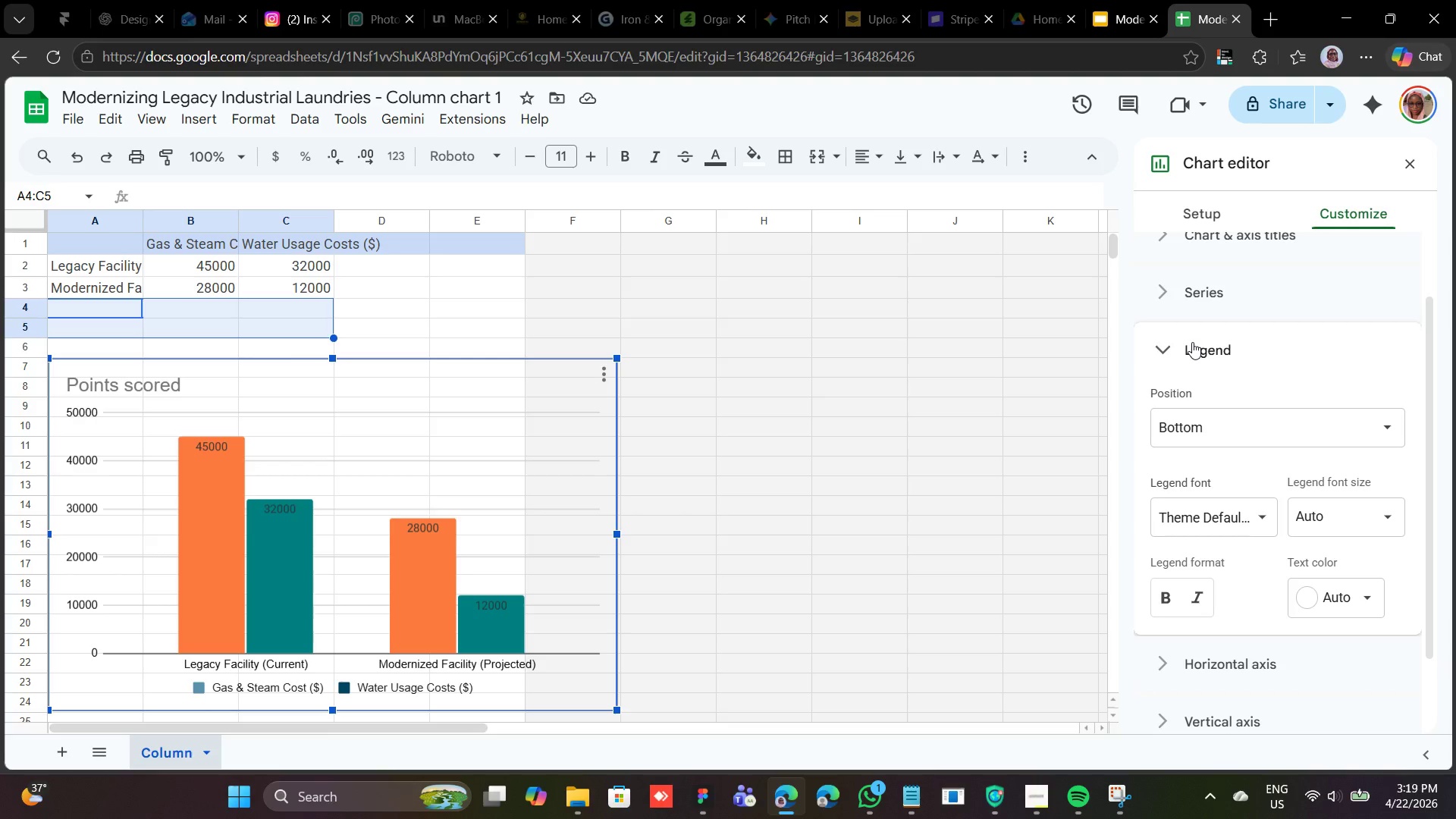 
left_click([1223, 516])
 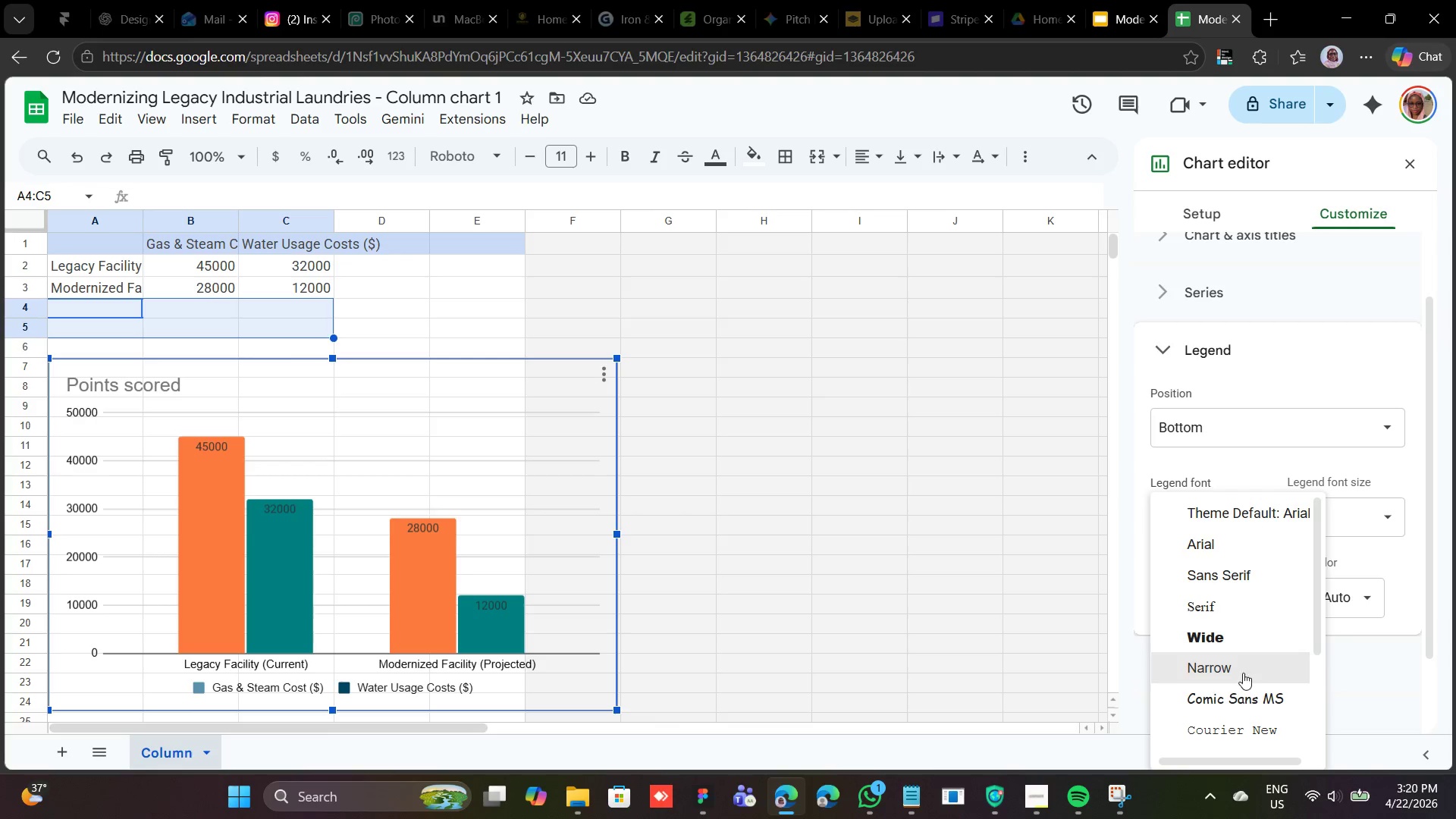 
scroll: coordinate [1238, 659], scroll_direction: down, amount: 1.0
 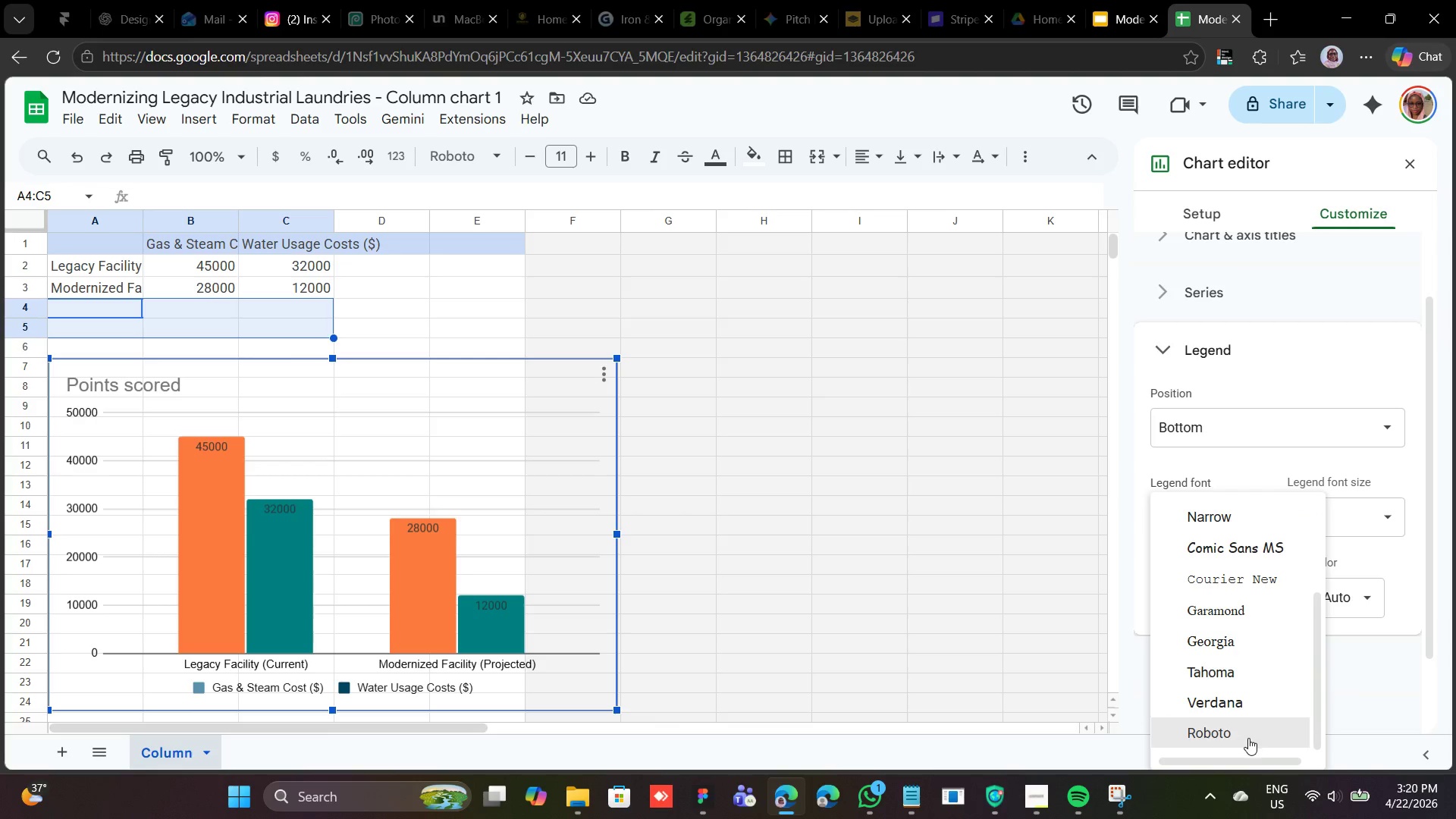 
left_click([1238, 732])
 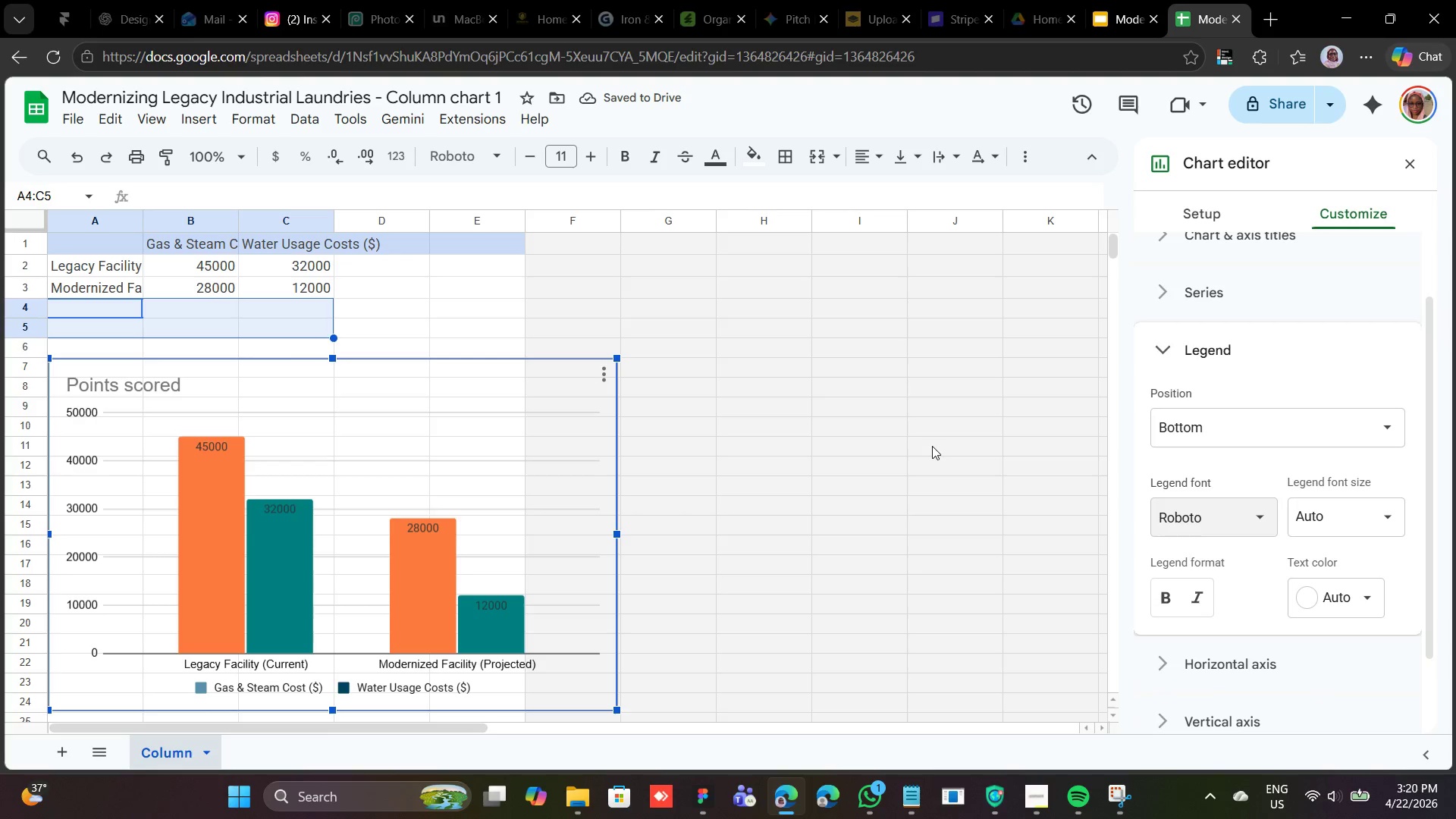 
mouse_move([1317, 575])
 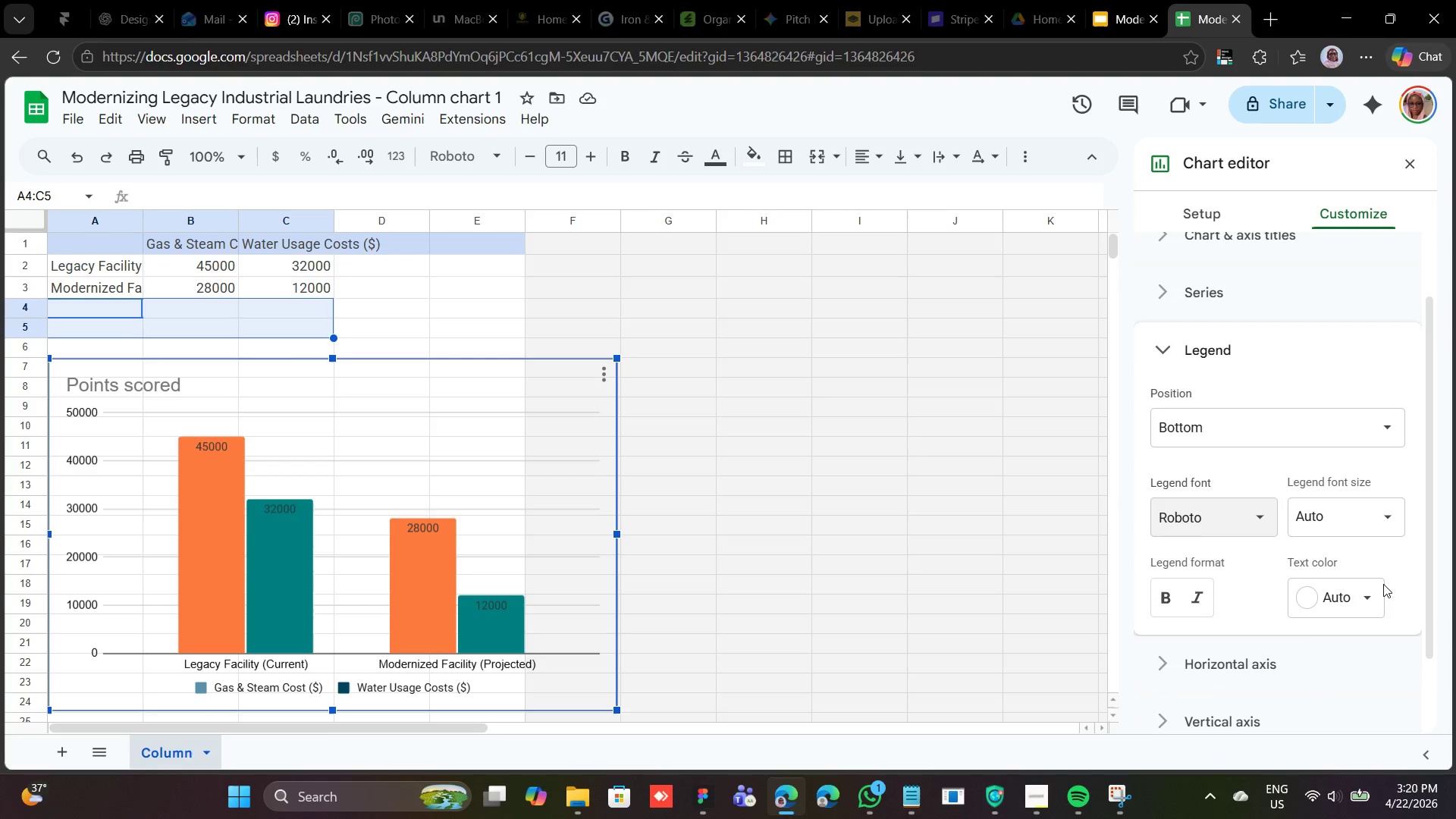 
mouse_move([1359, 597])
 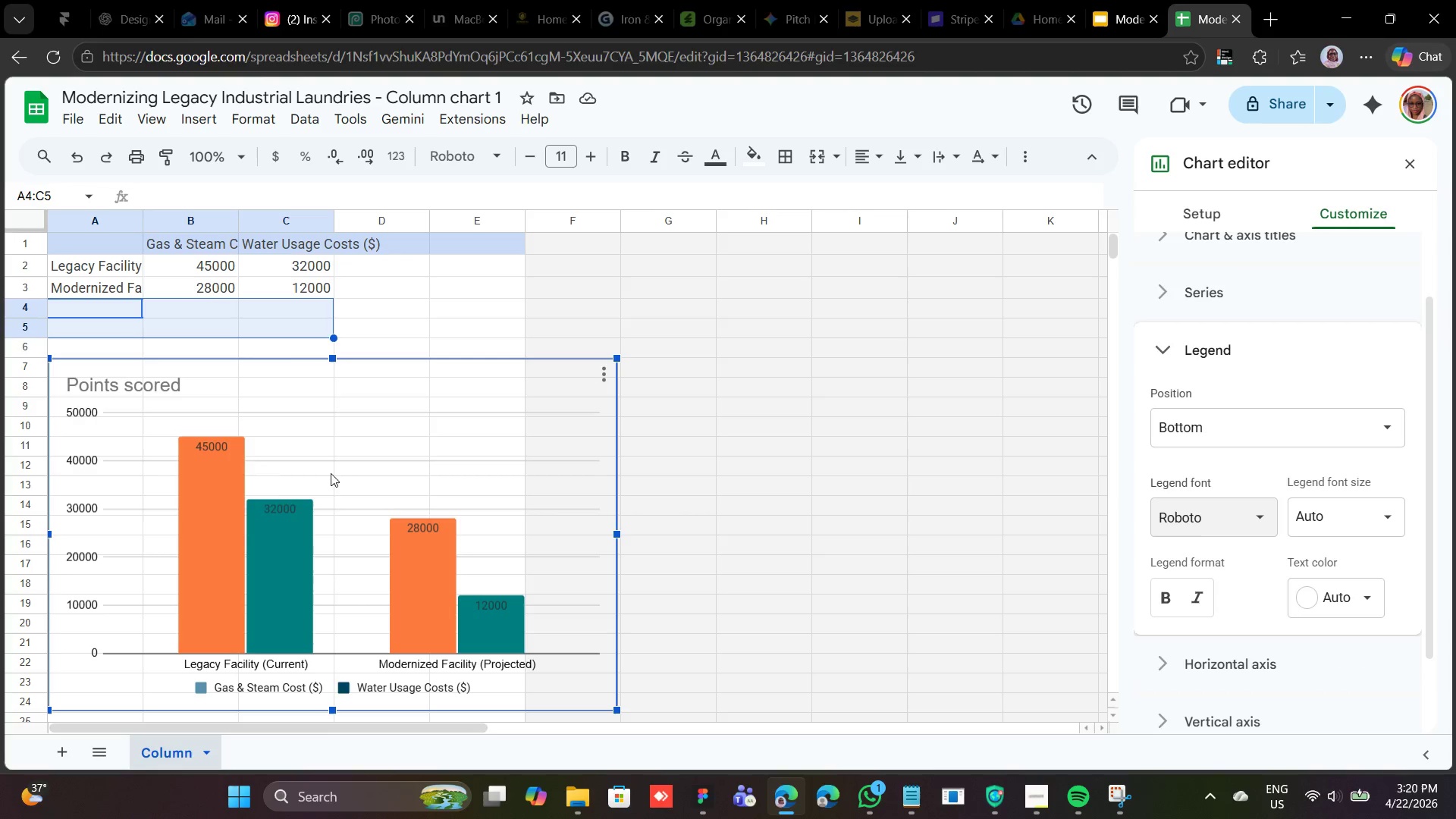 
left_click([83, 473])
 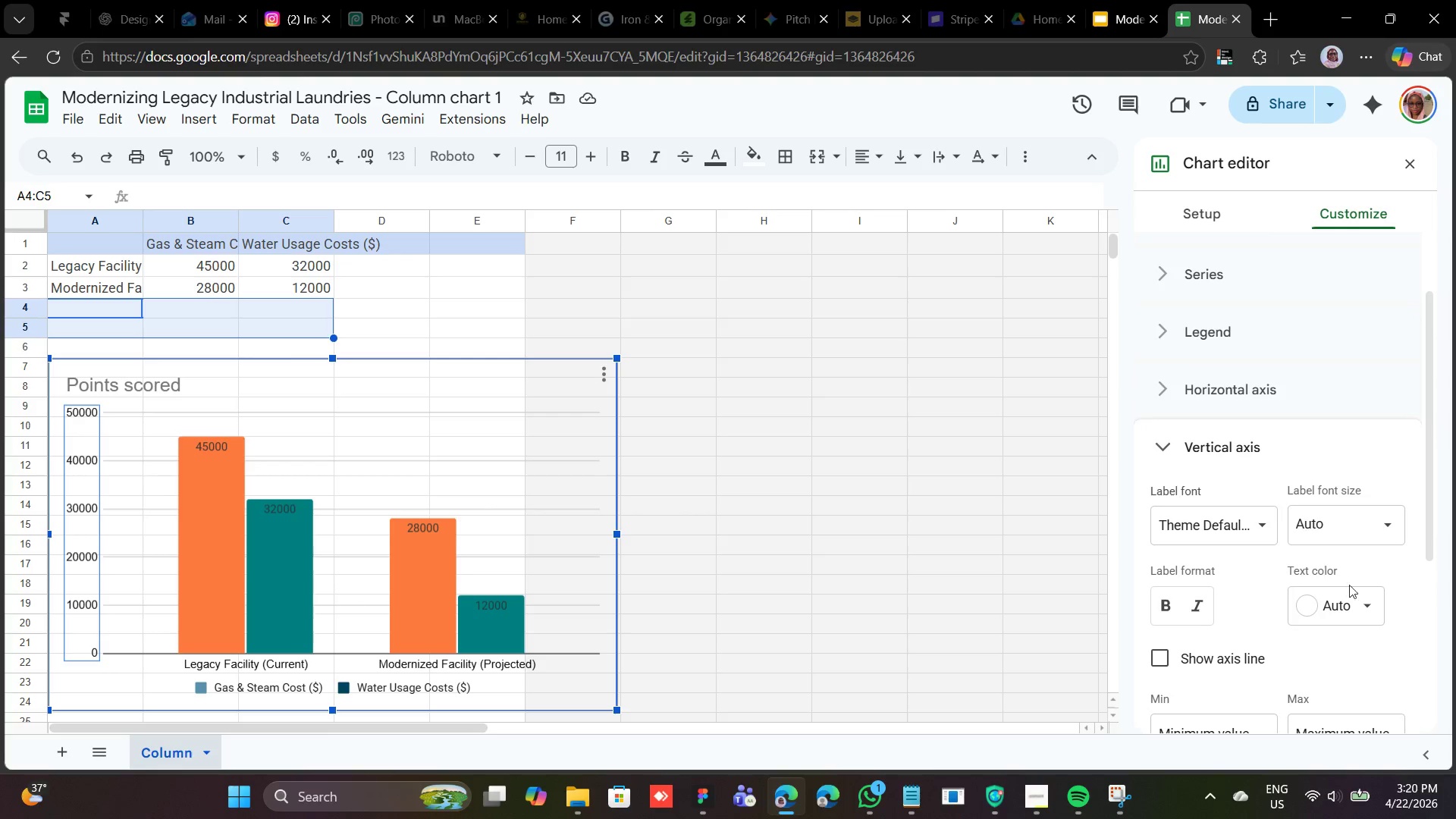 
left_click([1357, 595])
 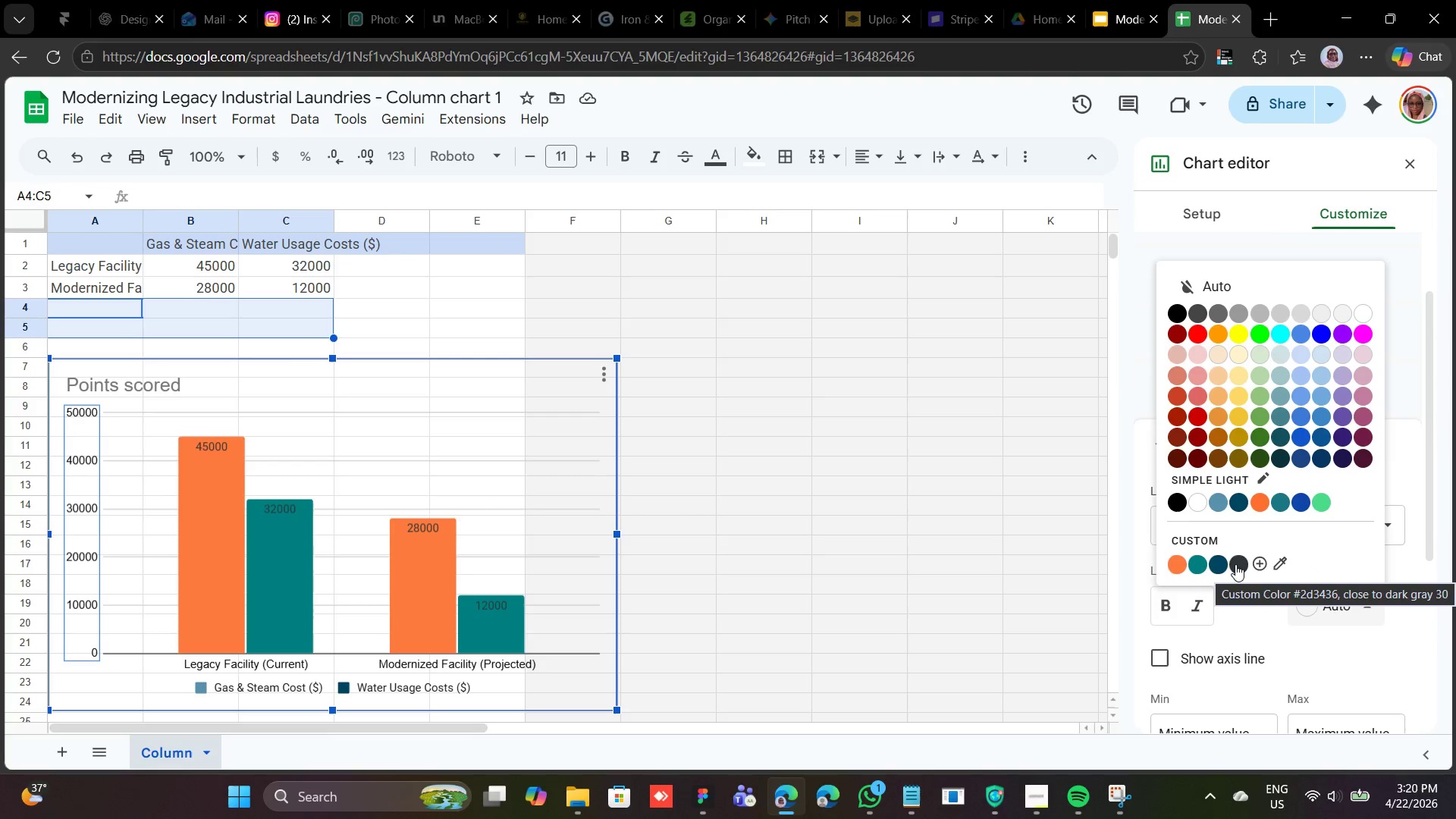 
left_click([1235, 561])
 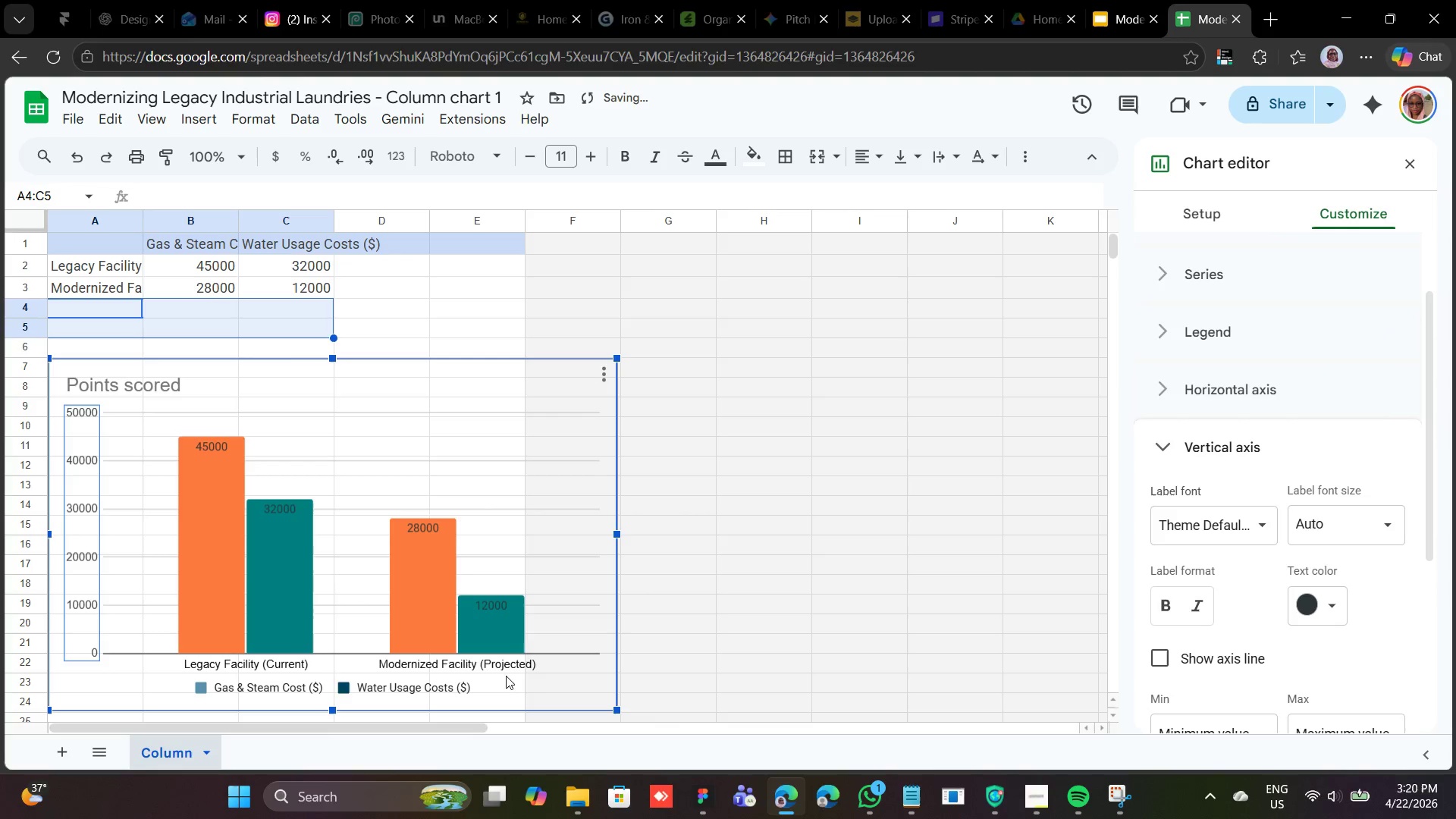 
left_click([506, 663])
 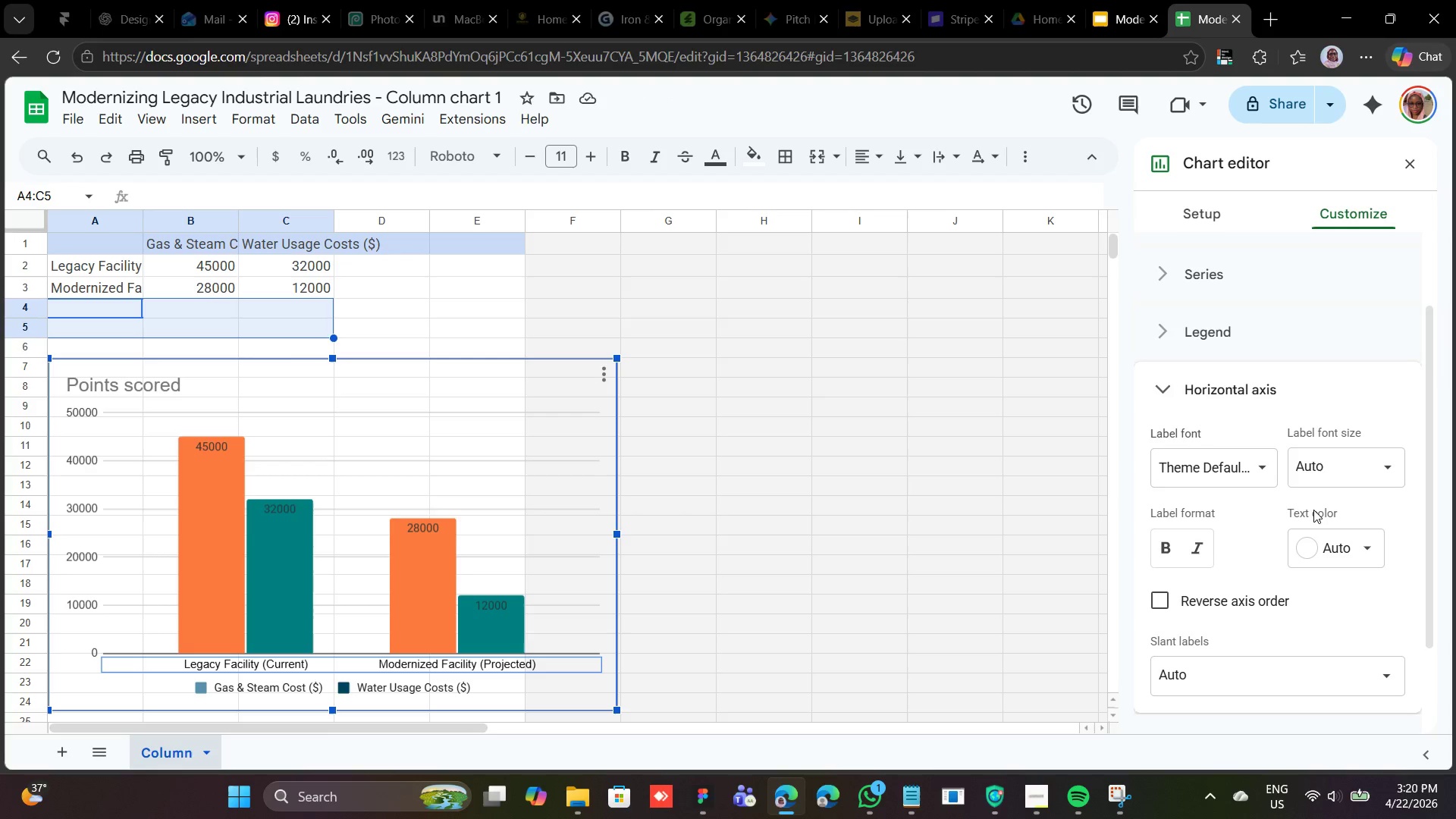 
mouse_move([1316, 438])
 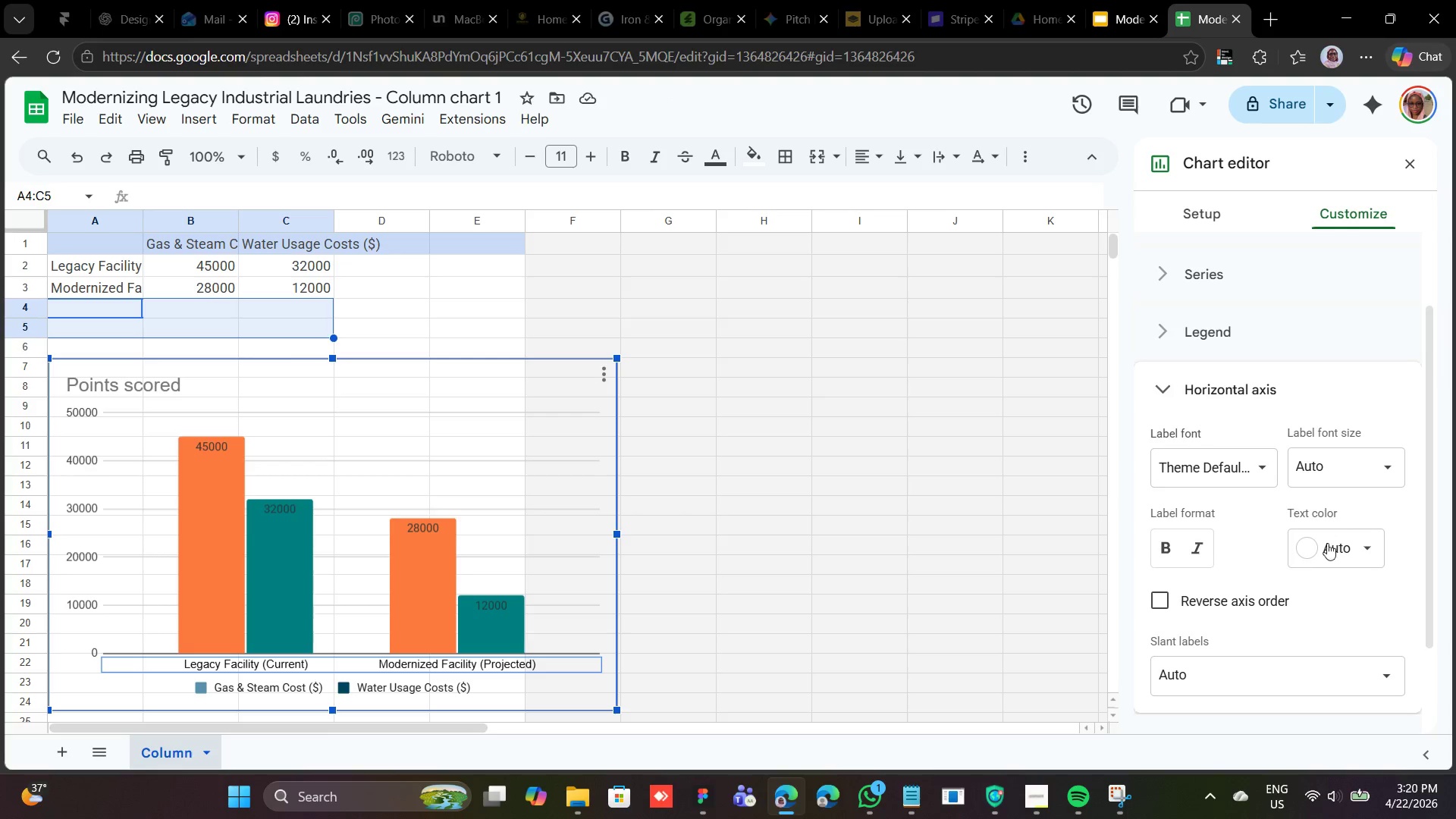 
left_click([1345, 552])
 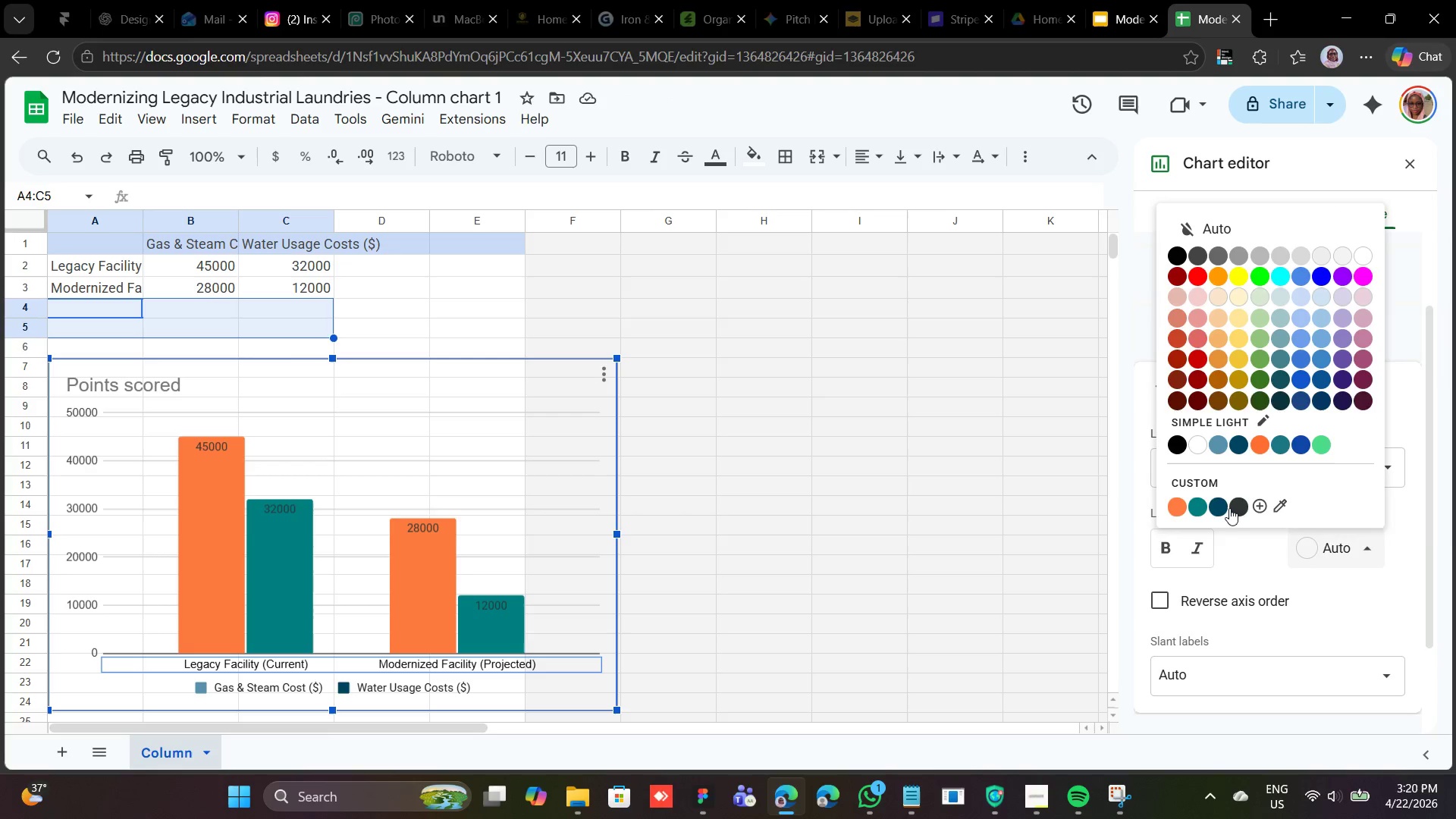 
left_click([1232, 504])
 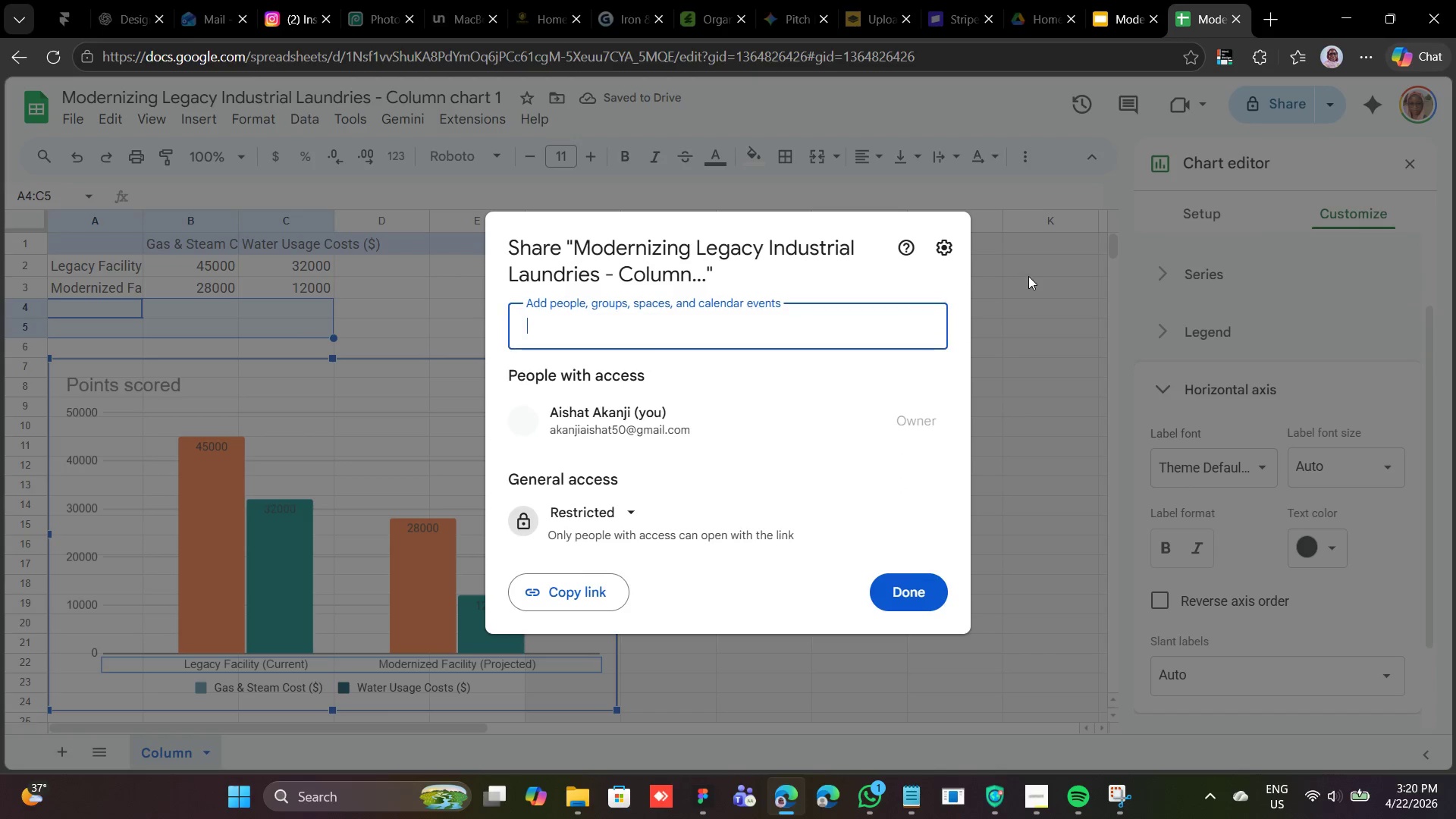 
wait(5.97)
 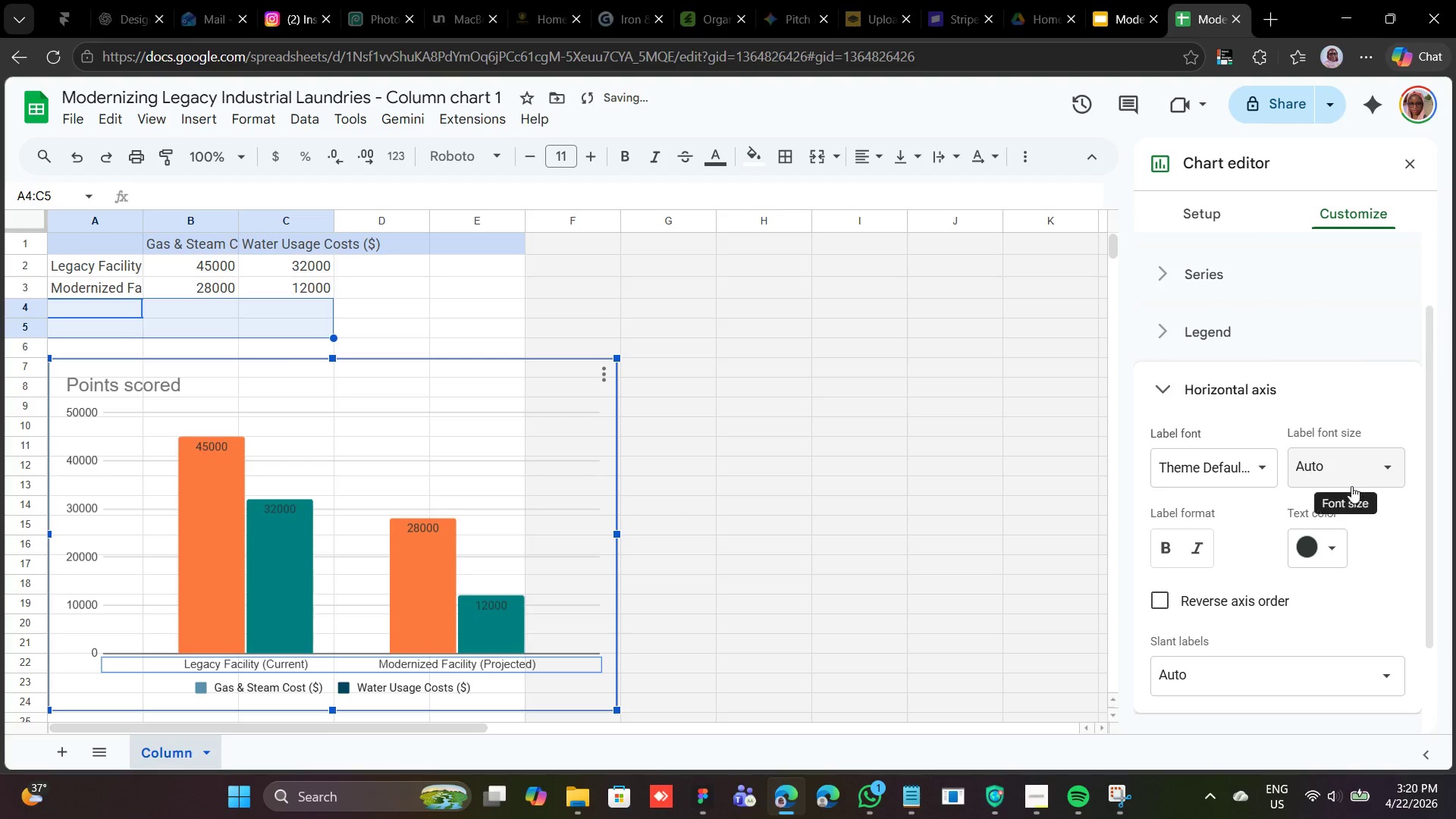 
left_click([617, 519])
 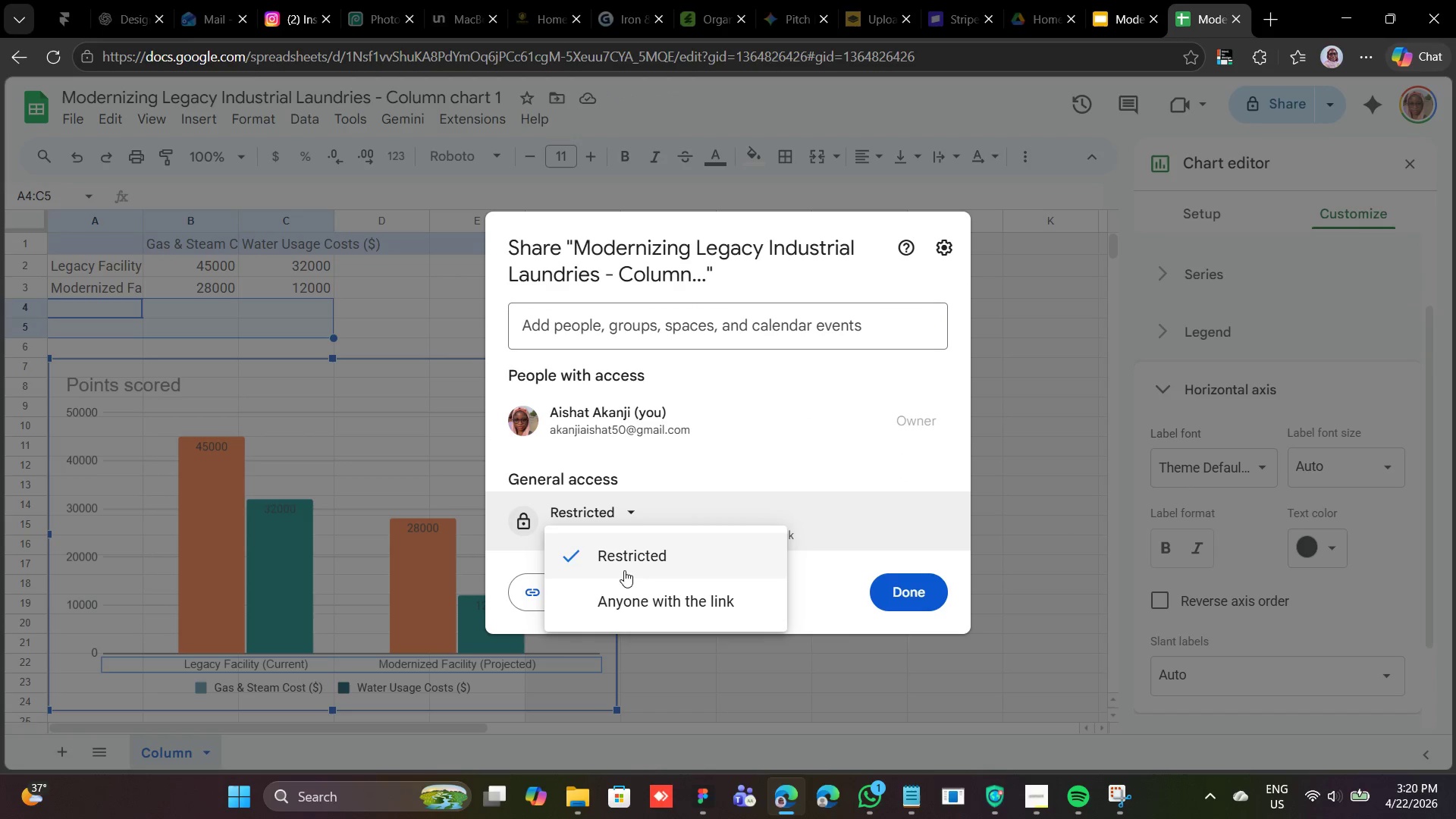 
left_click([631, 603])
 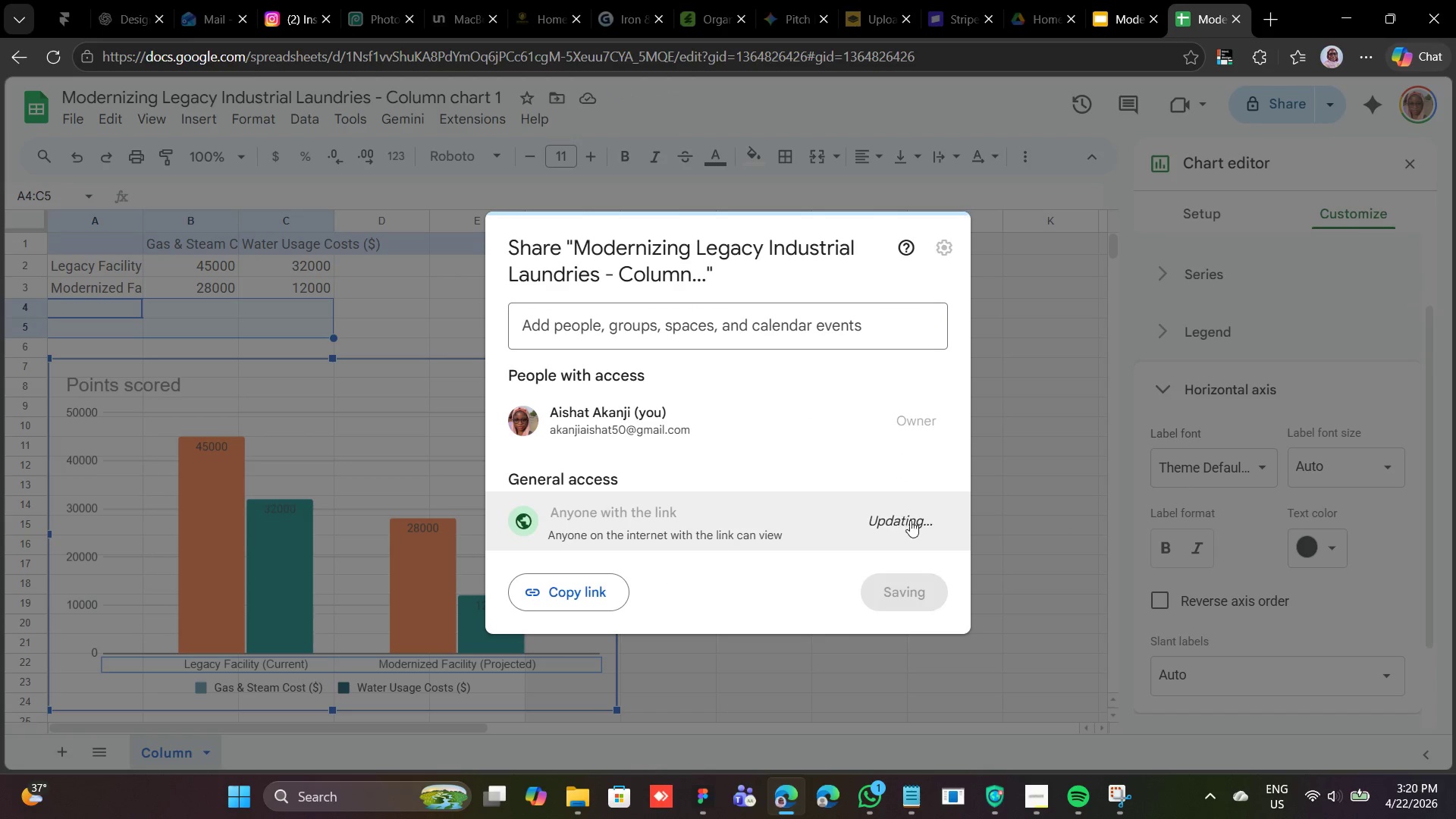 
left_click([924, 526])
 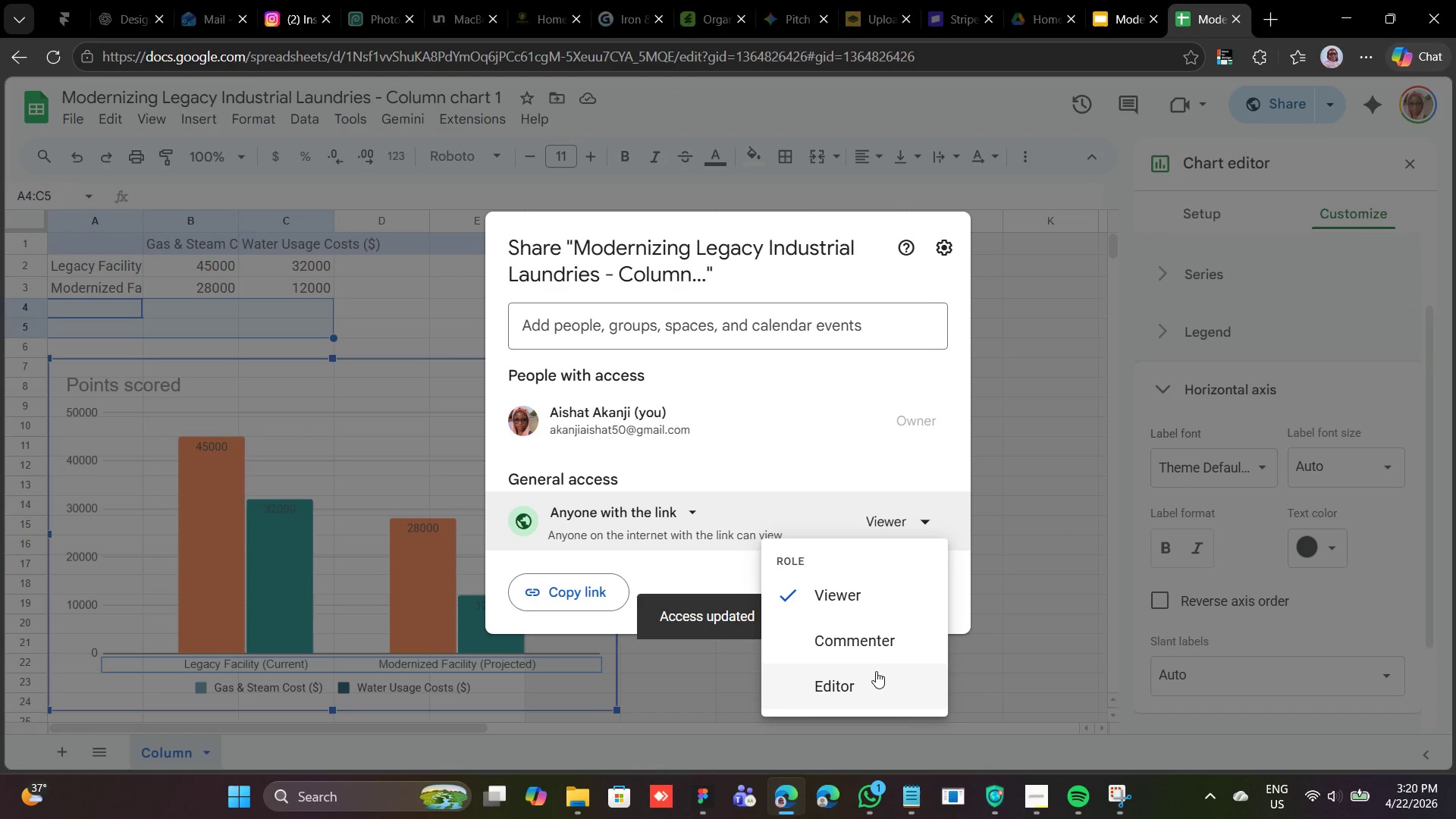 
left_click([876, 679])
 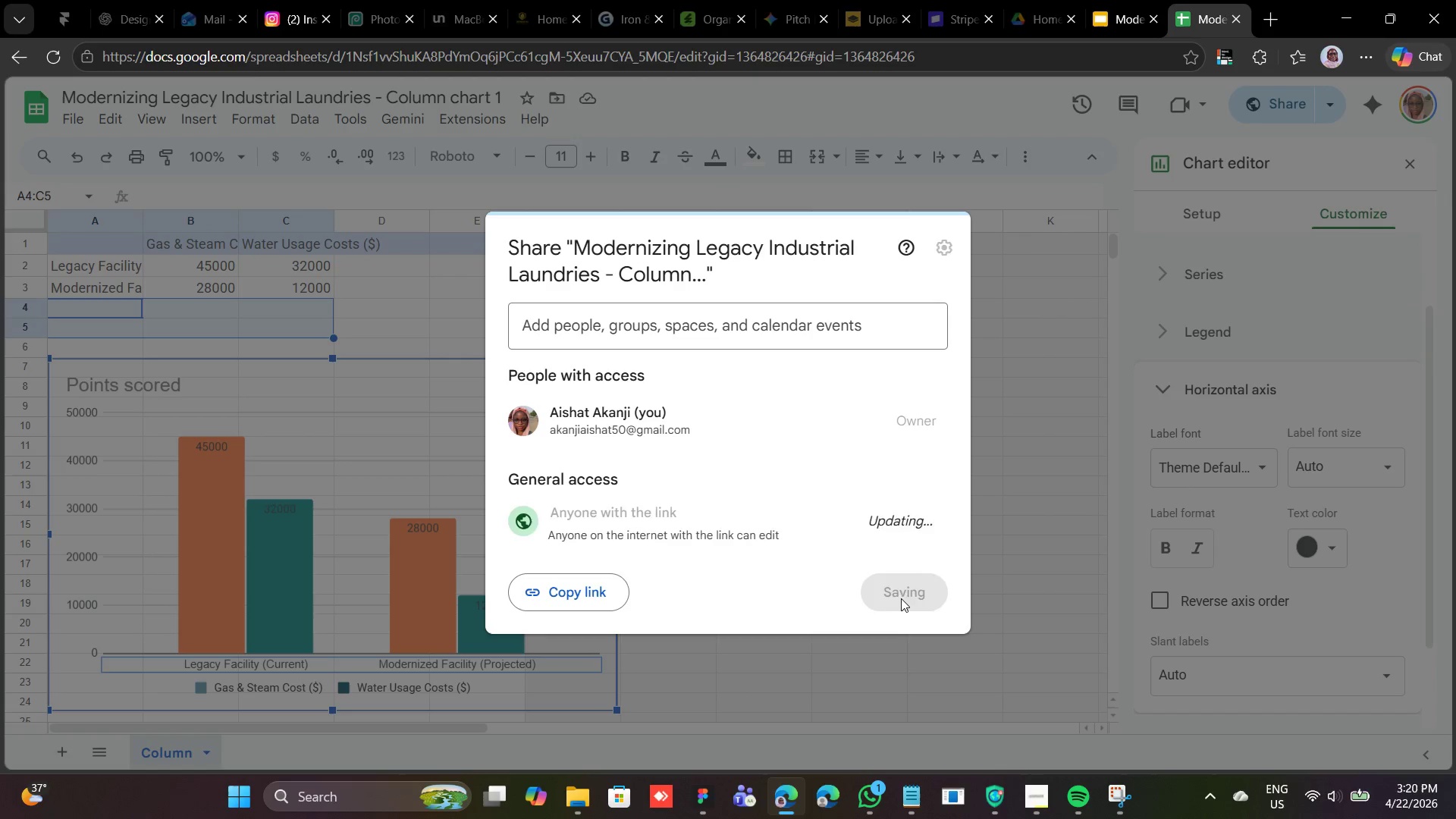 
left_click([901, 599])
 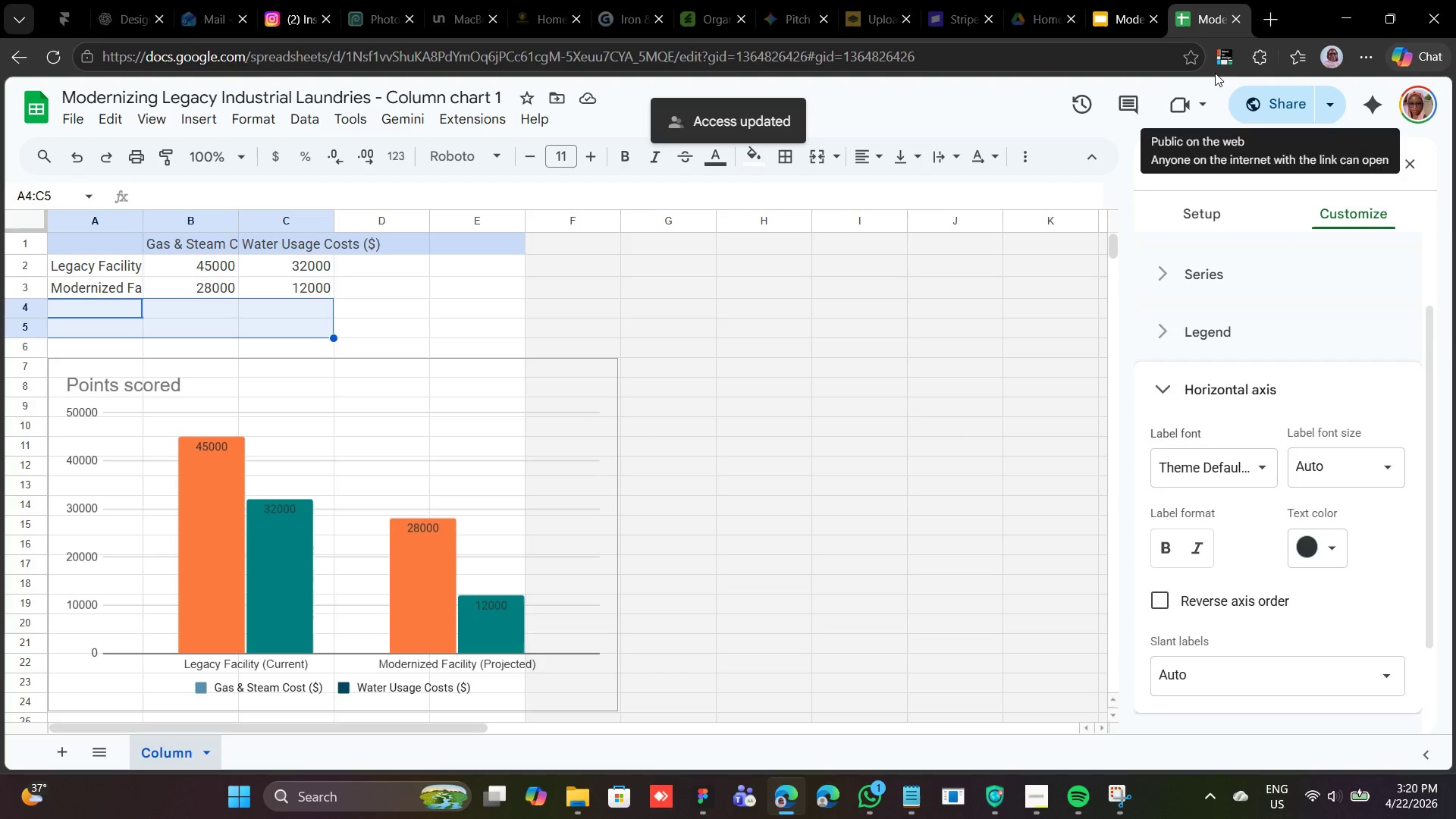 
left_click([1118, 29])
 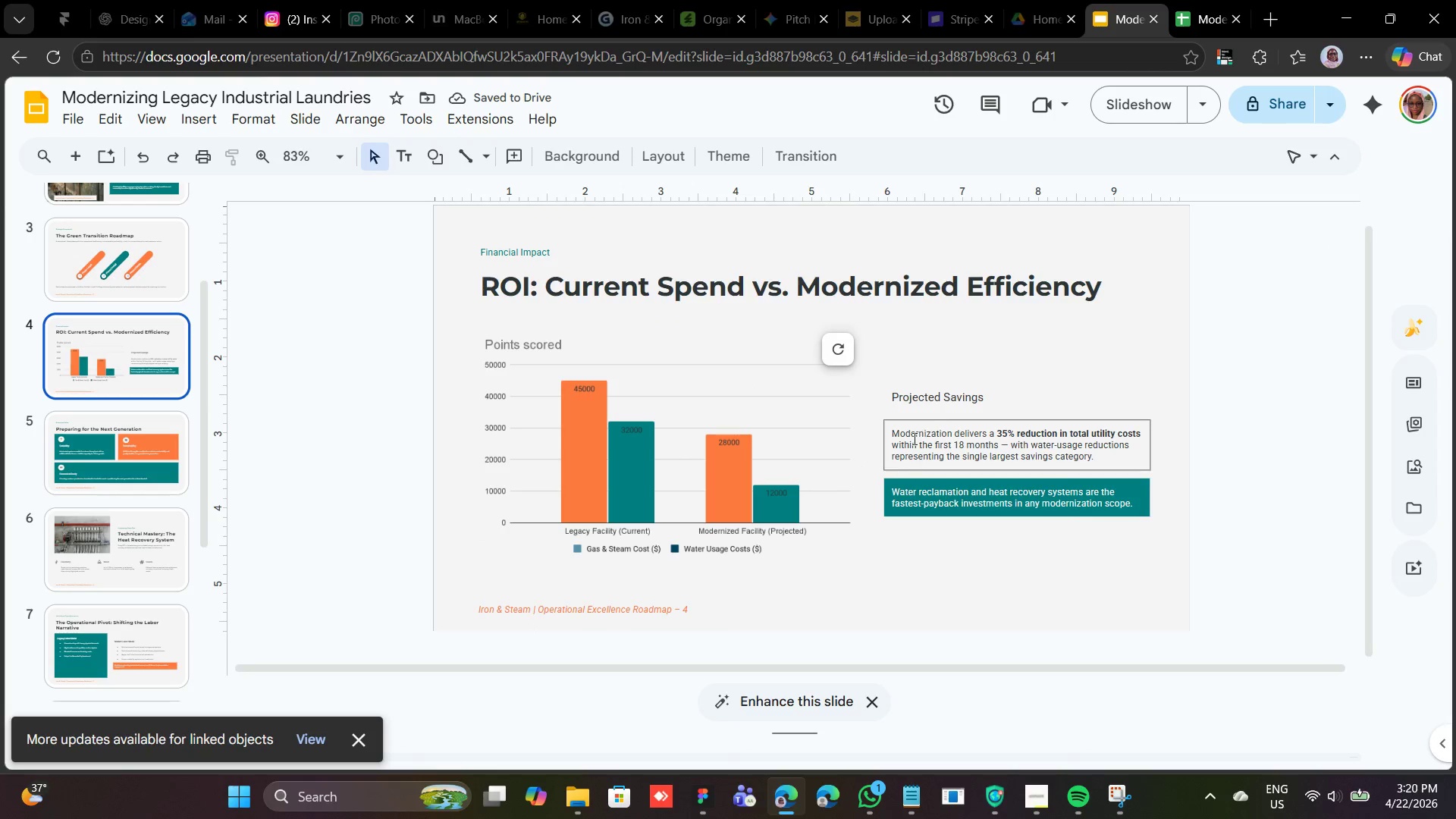 
wait(9.98)
 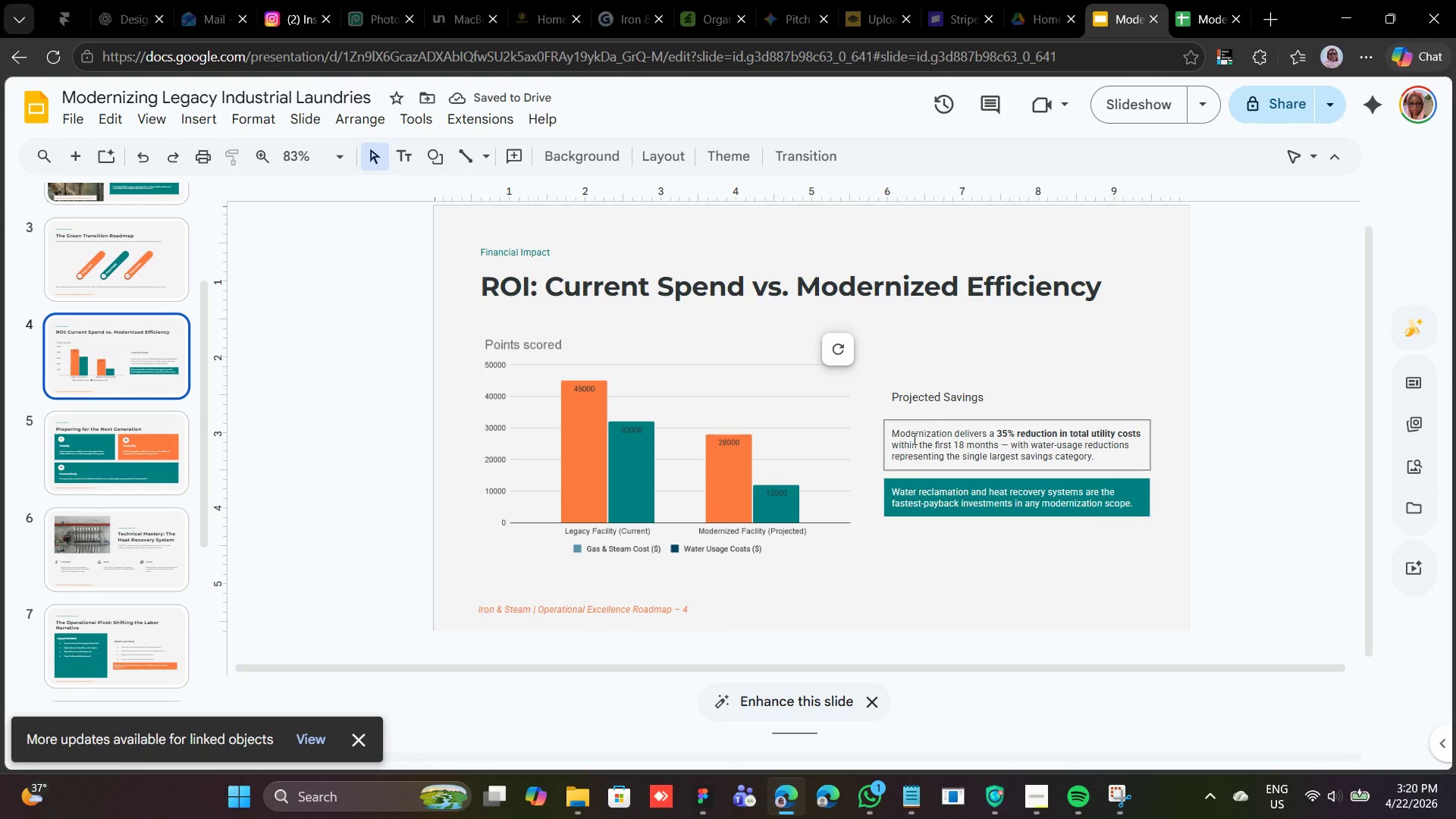 
left_click([1287, 107])
 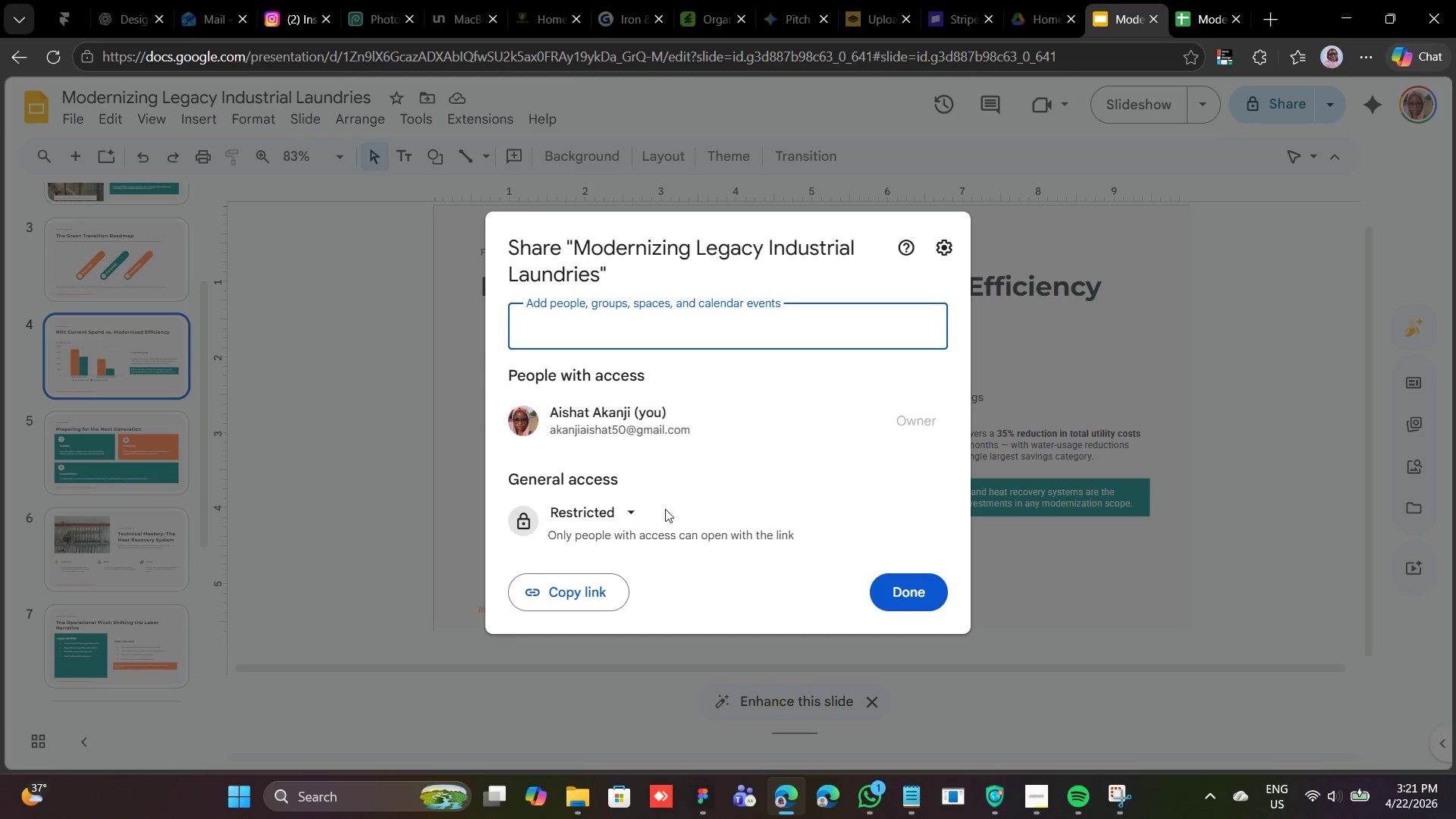 
left_click([639, 522])
 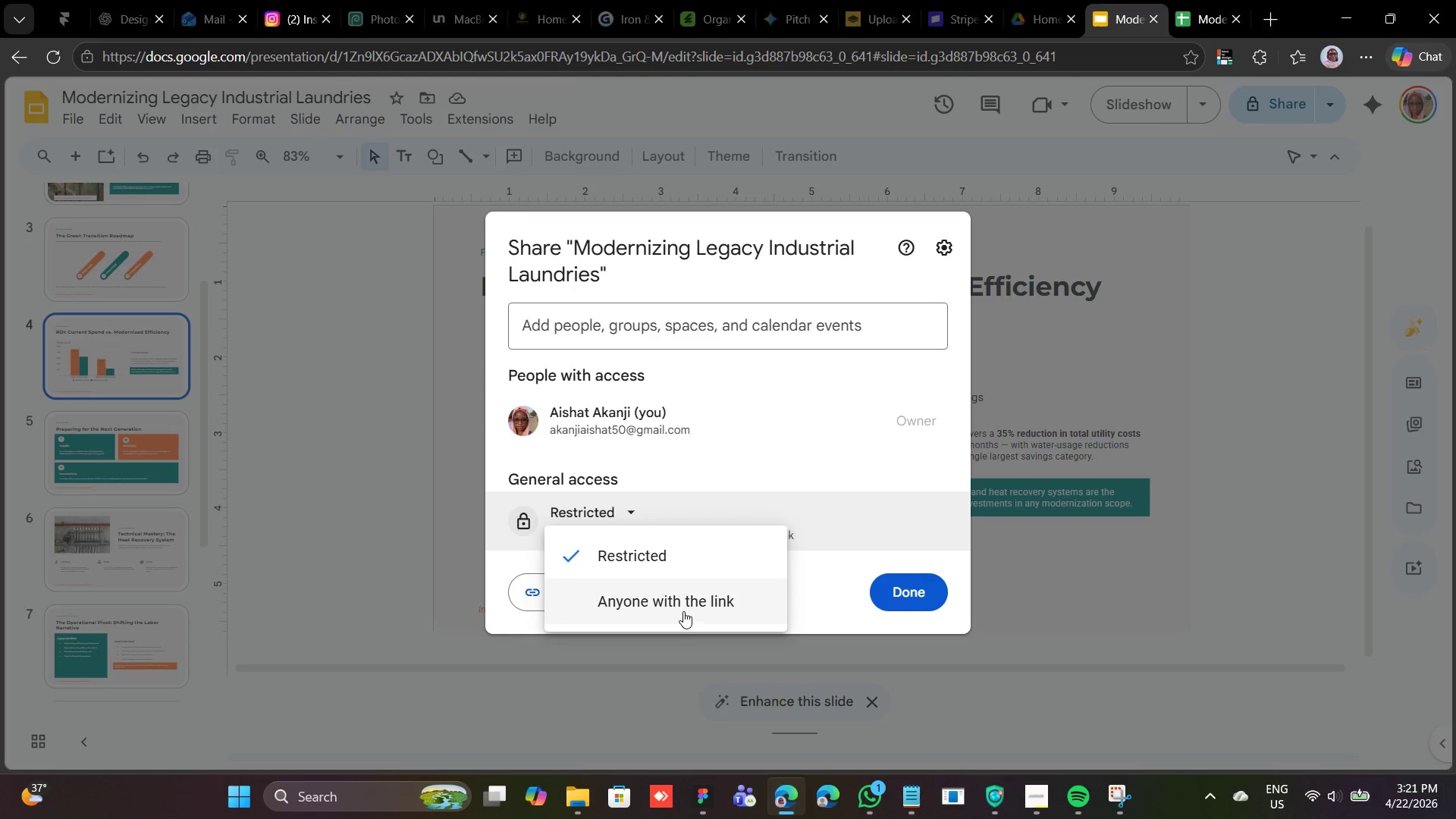 
left_click([681, 601])
 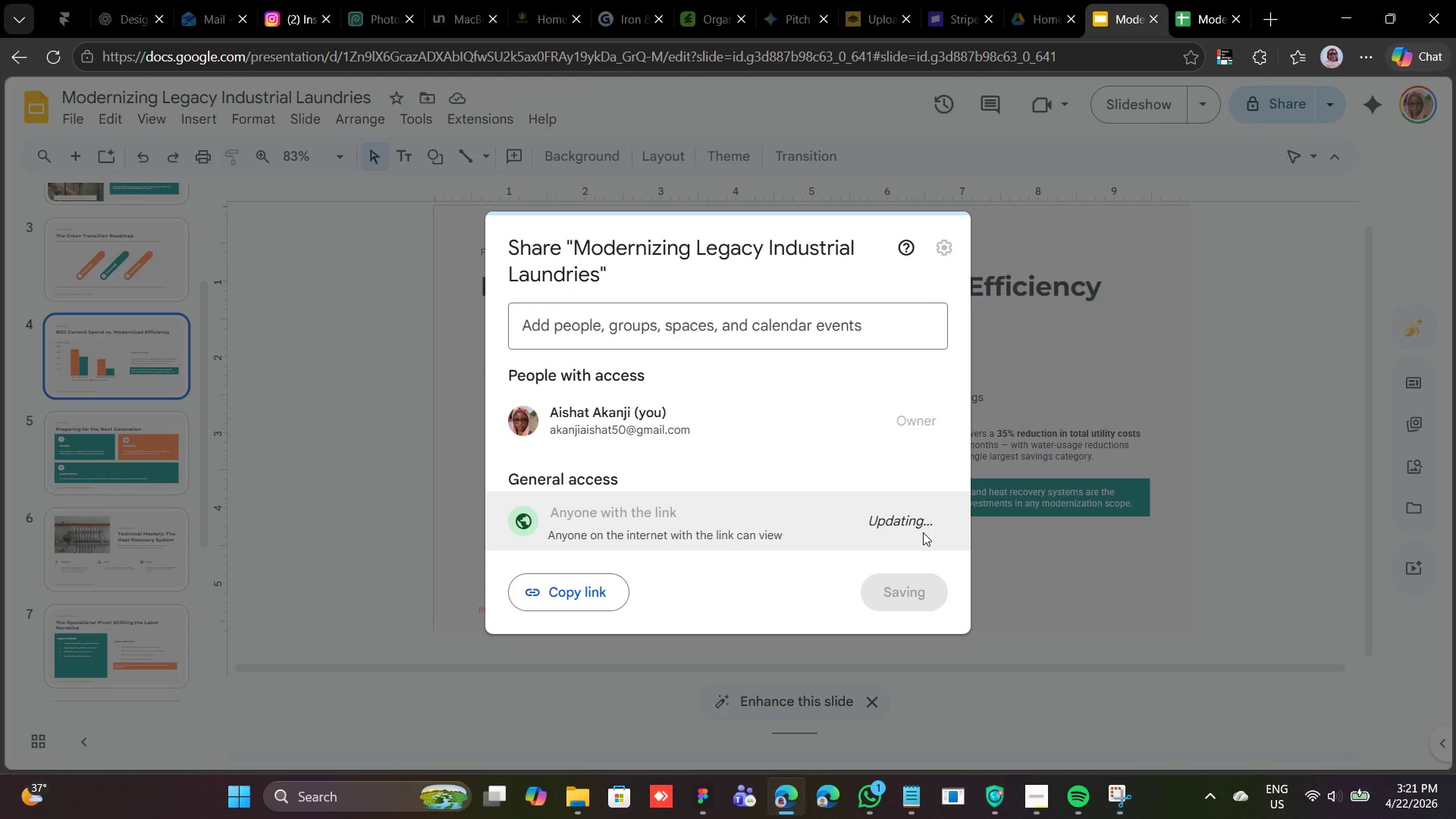 
left_click_drag(start_coordinate=[924, 530], to_coordinate=[921, 527])
 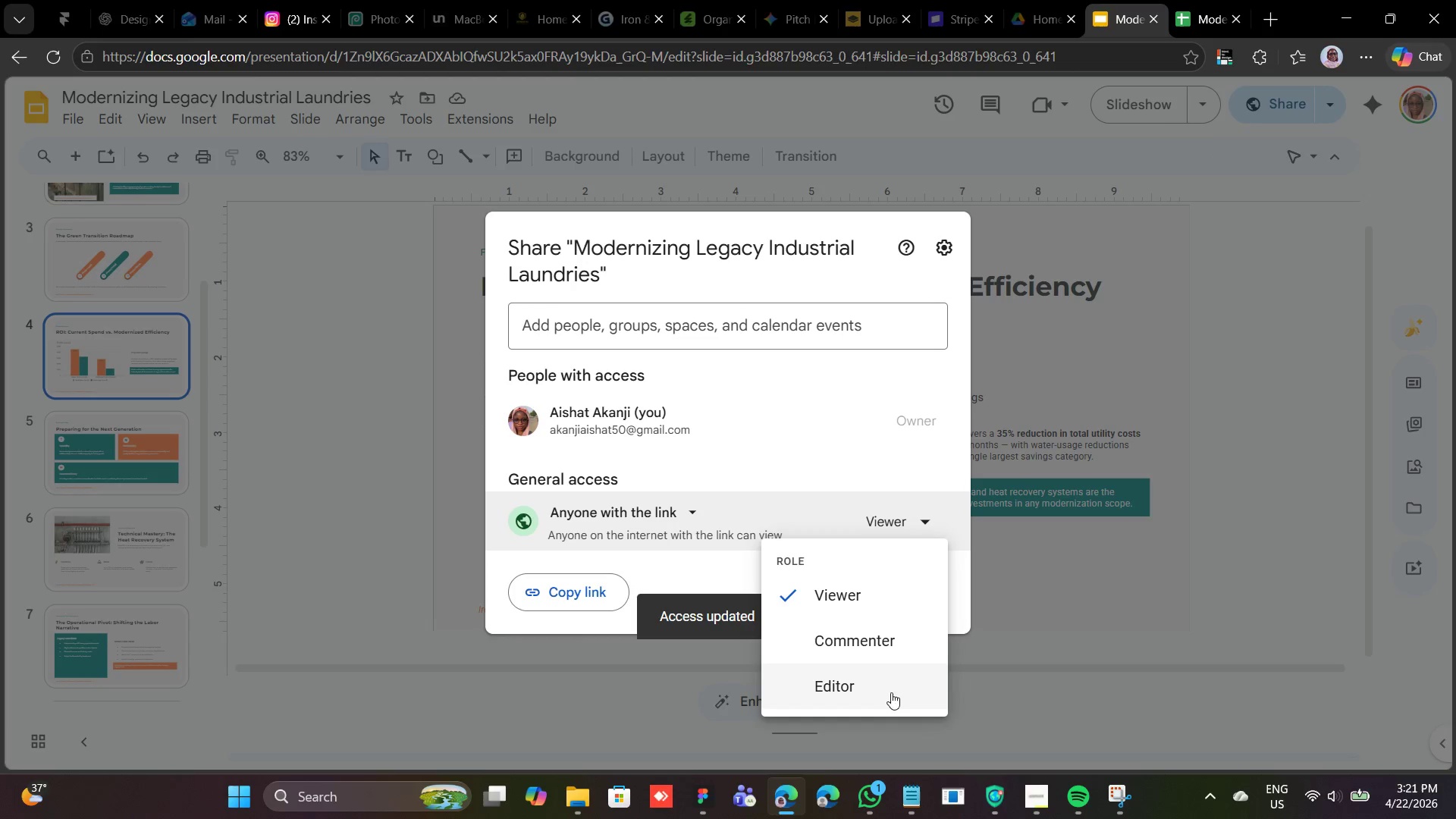 
left_click([893, 680])
 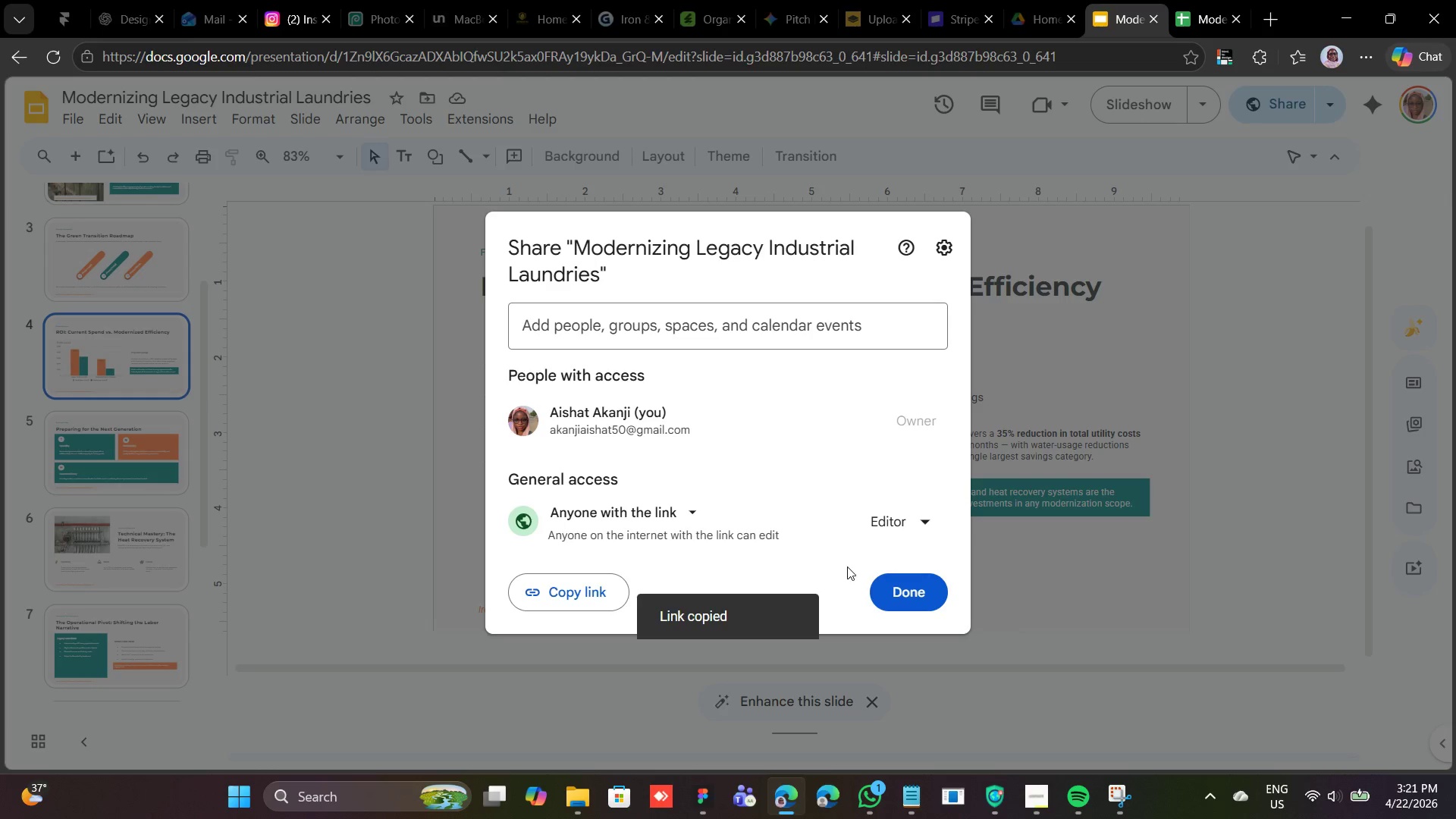 
left_click([918, 590])
 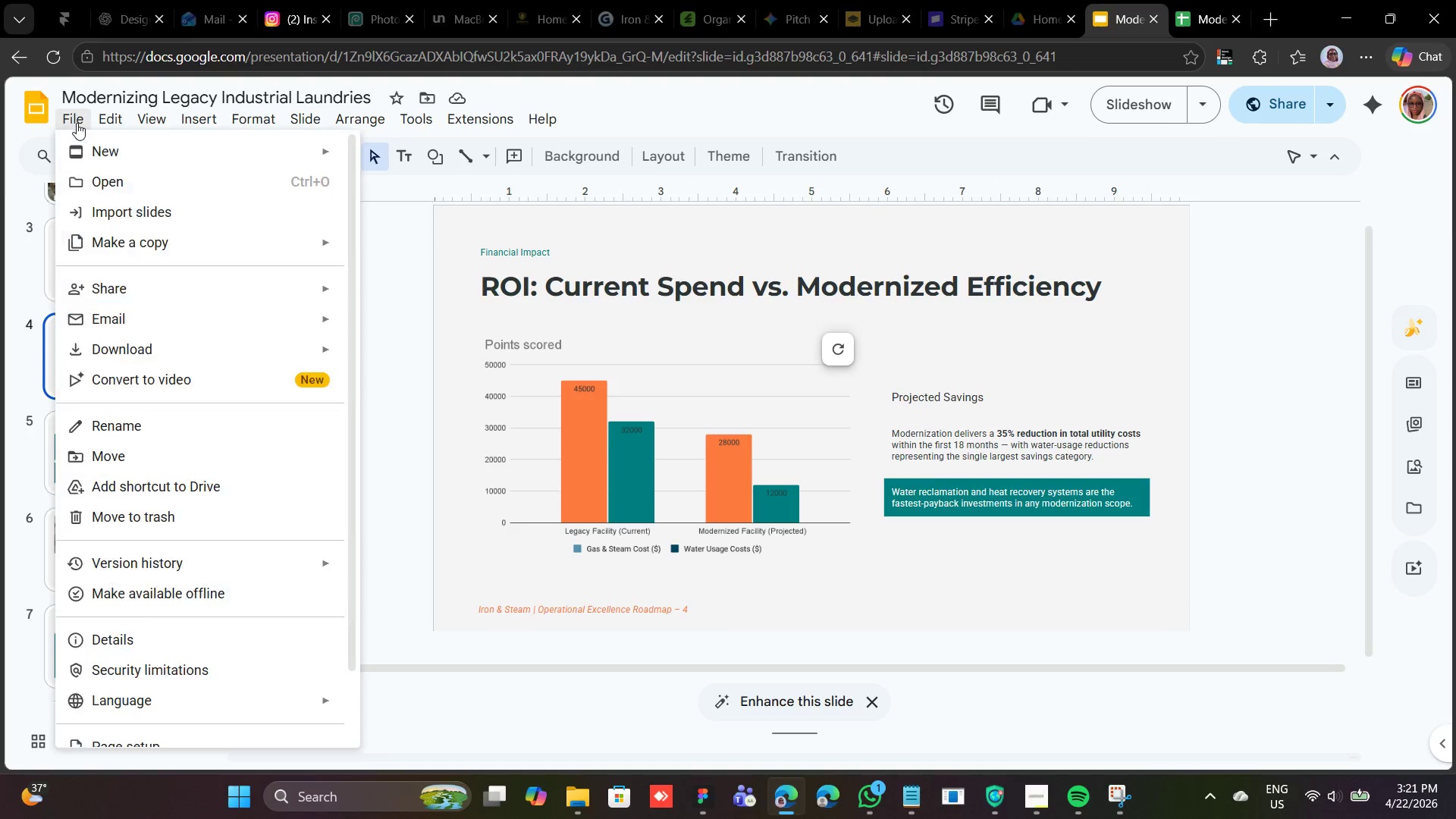 
wait(27.94)
 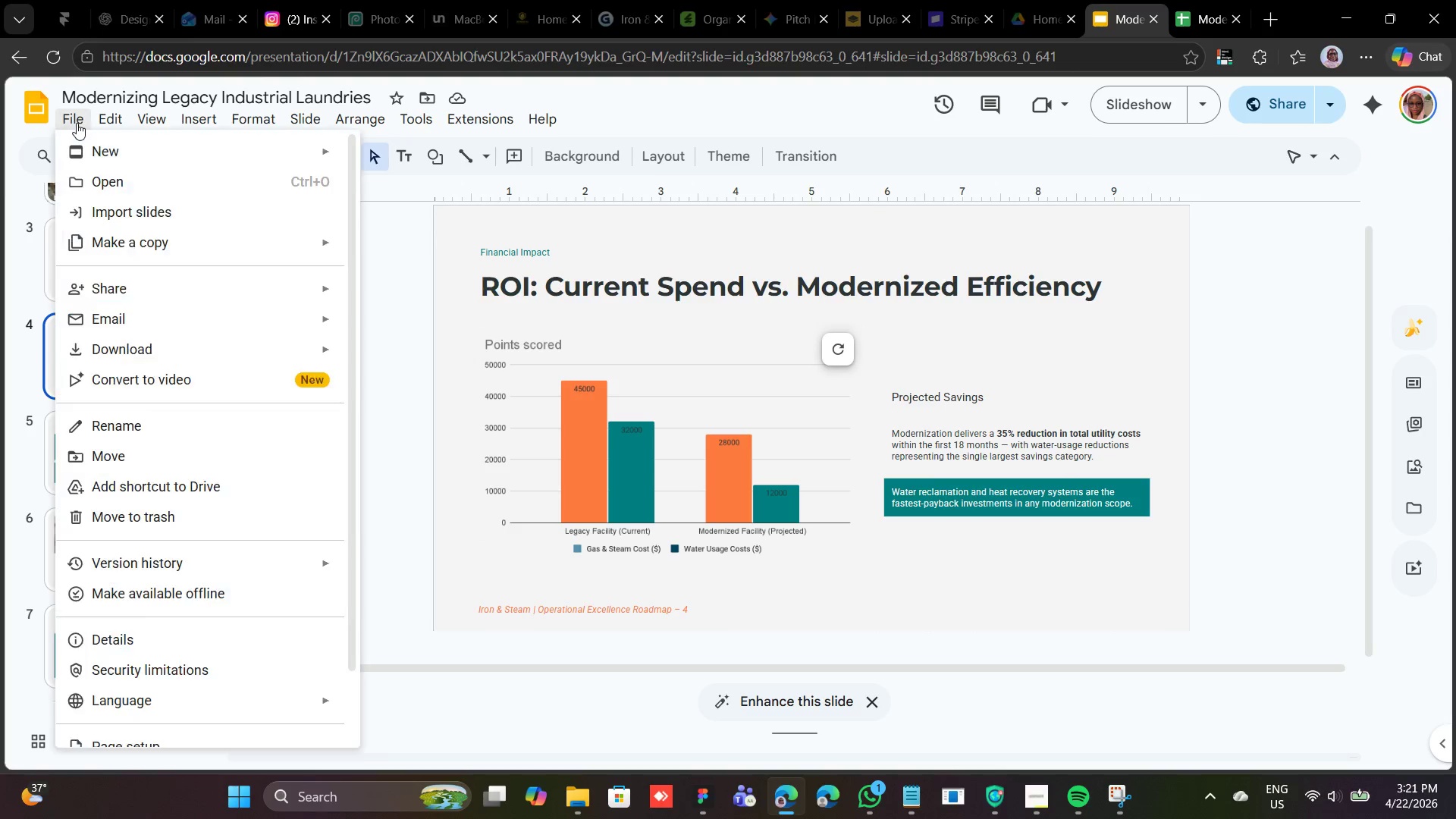 
left_click([406, 424])
 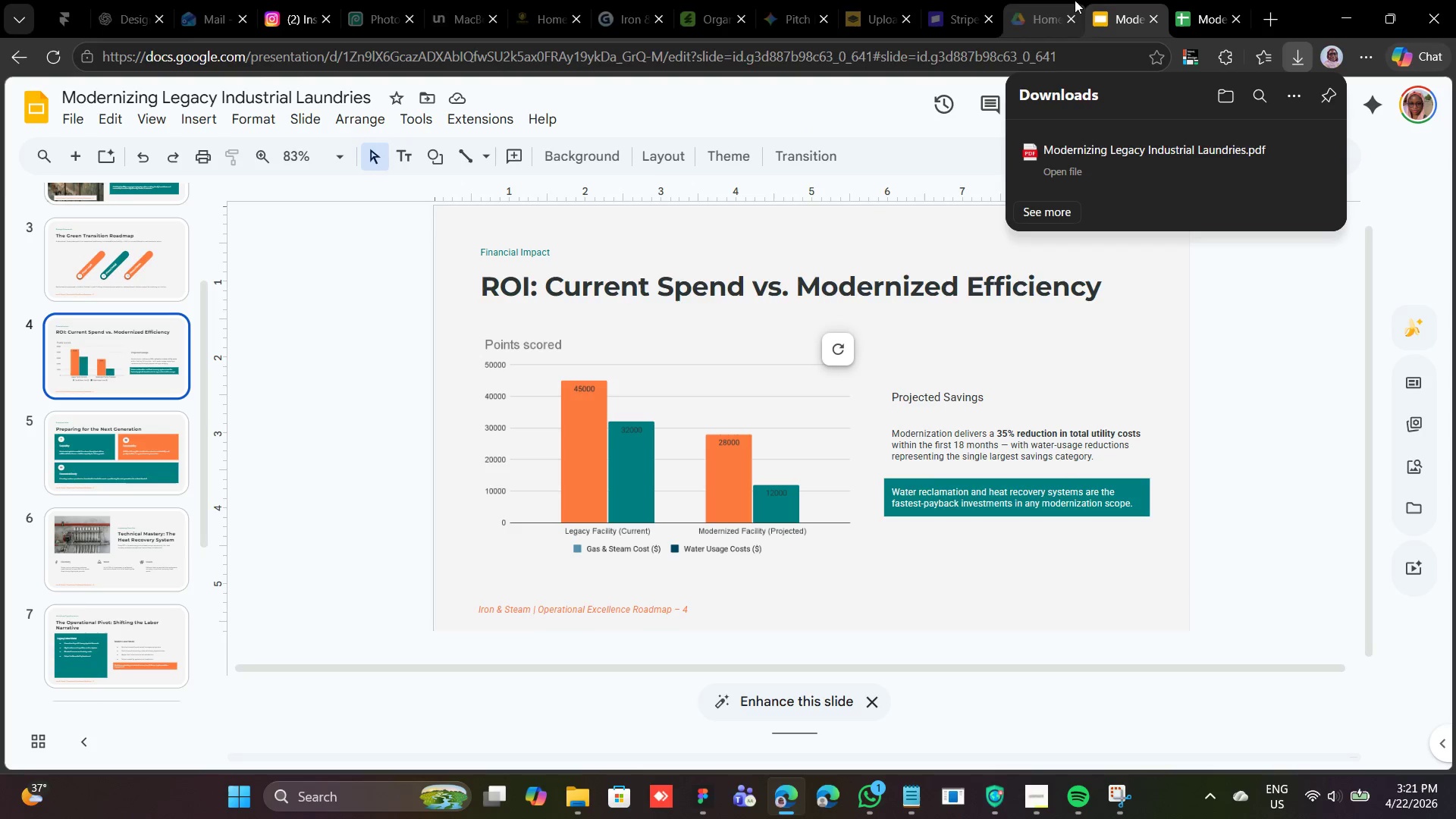 
left_click([1183, 10])
 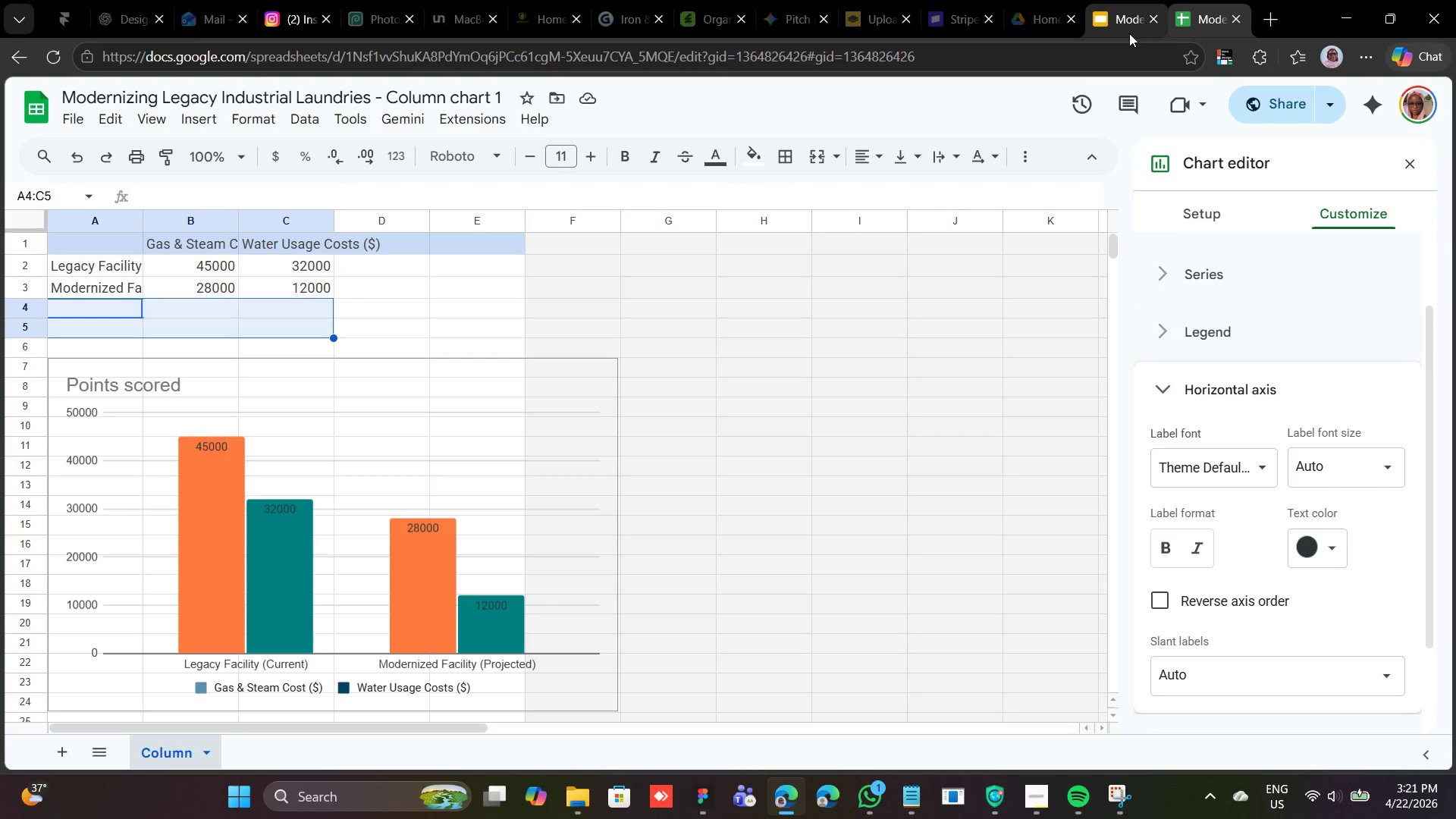 